 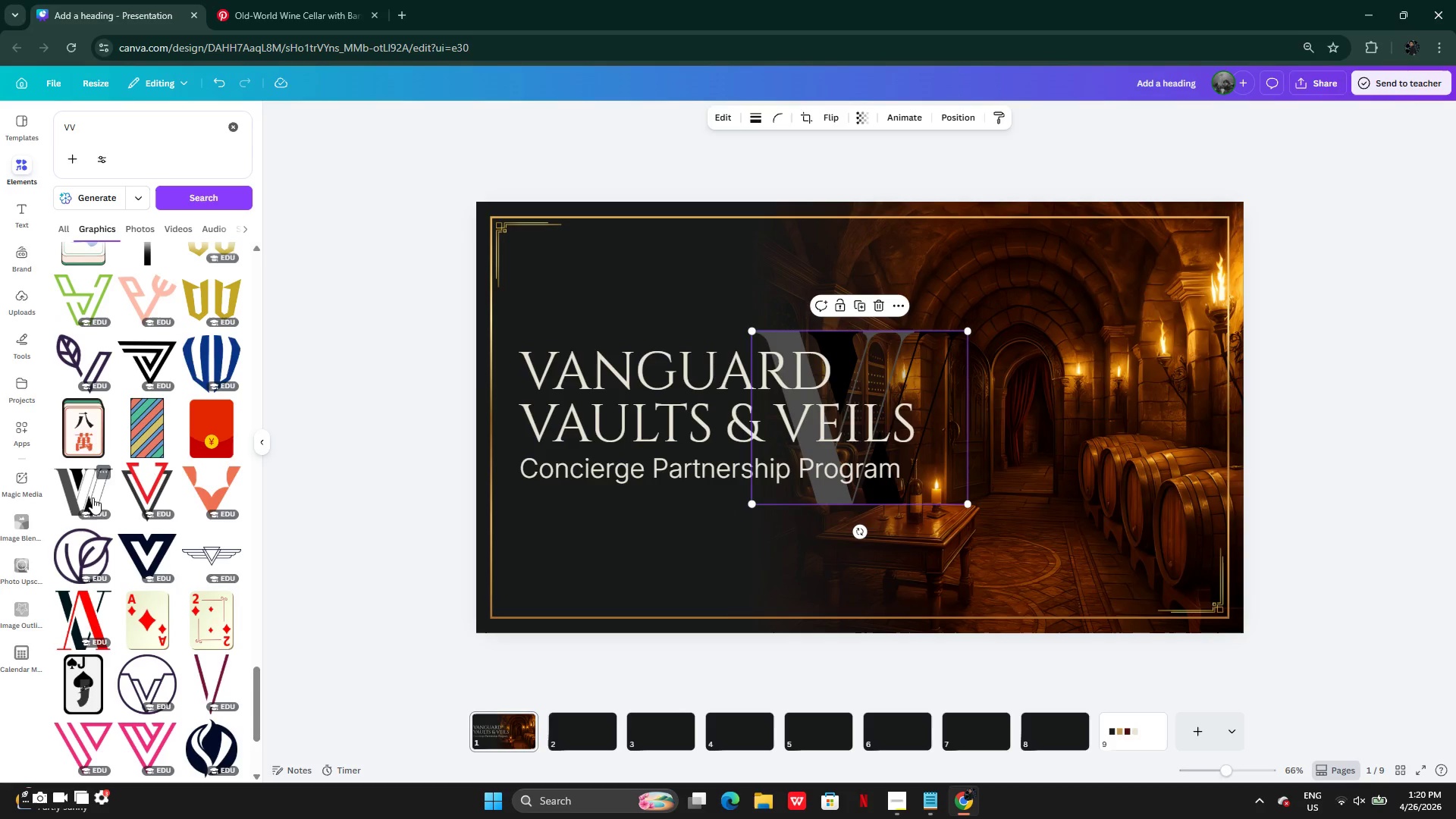 
left_click([724, 119])
 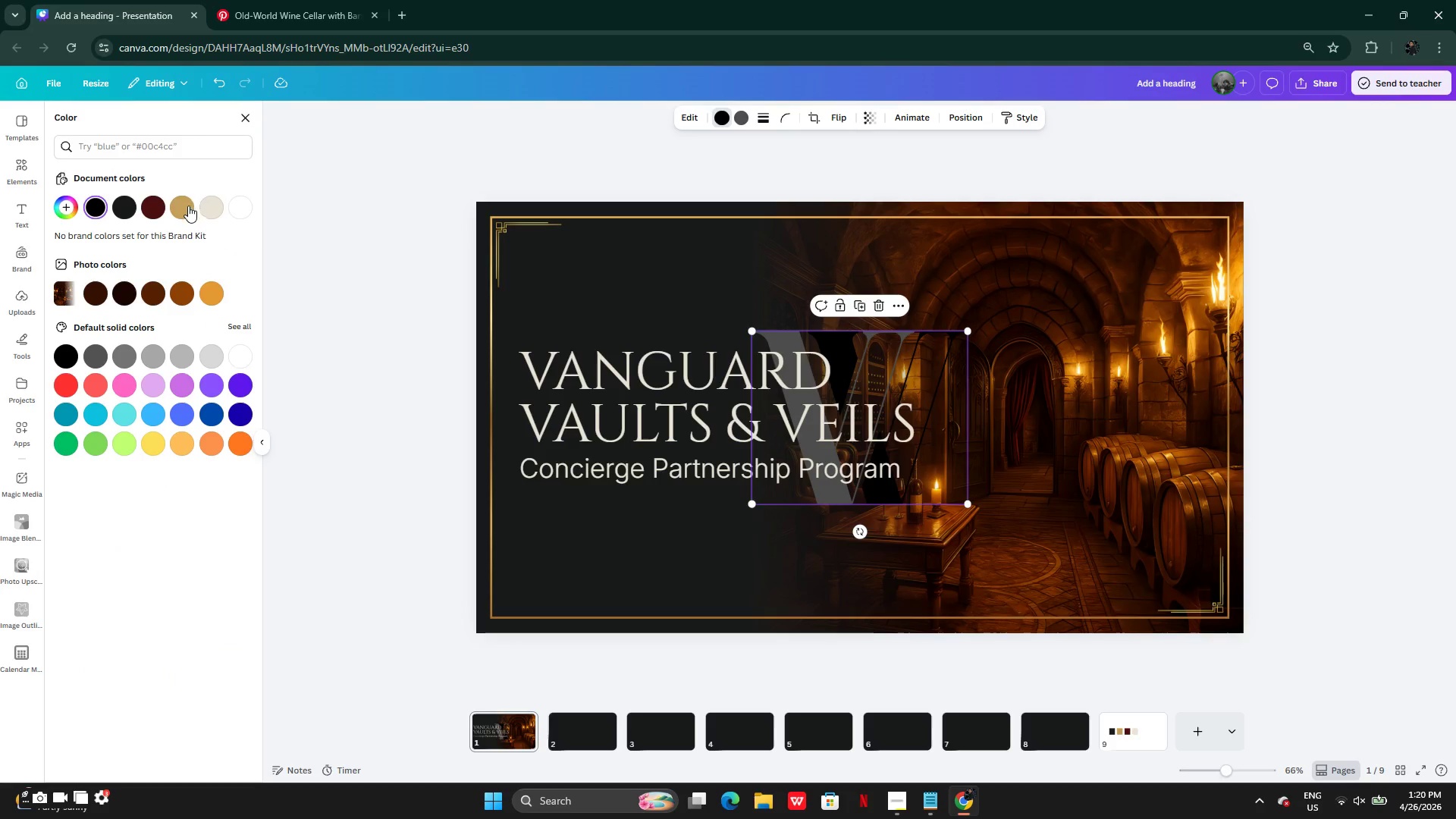 
left_click([189, 209])
 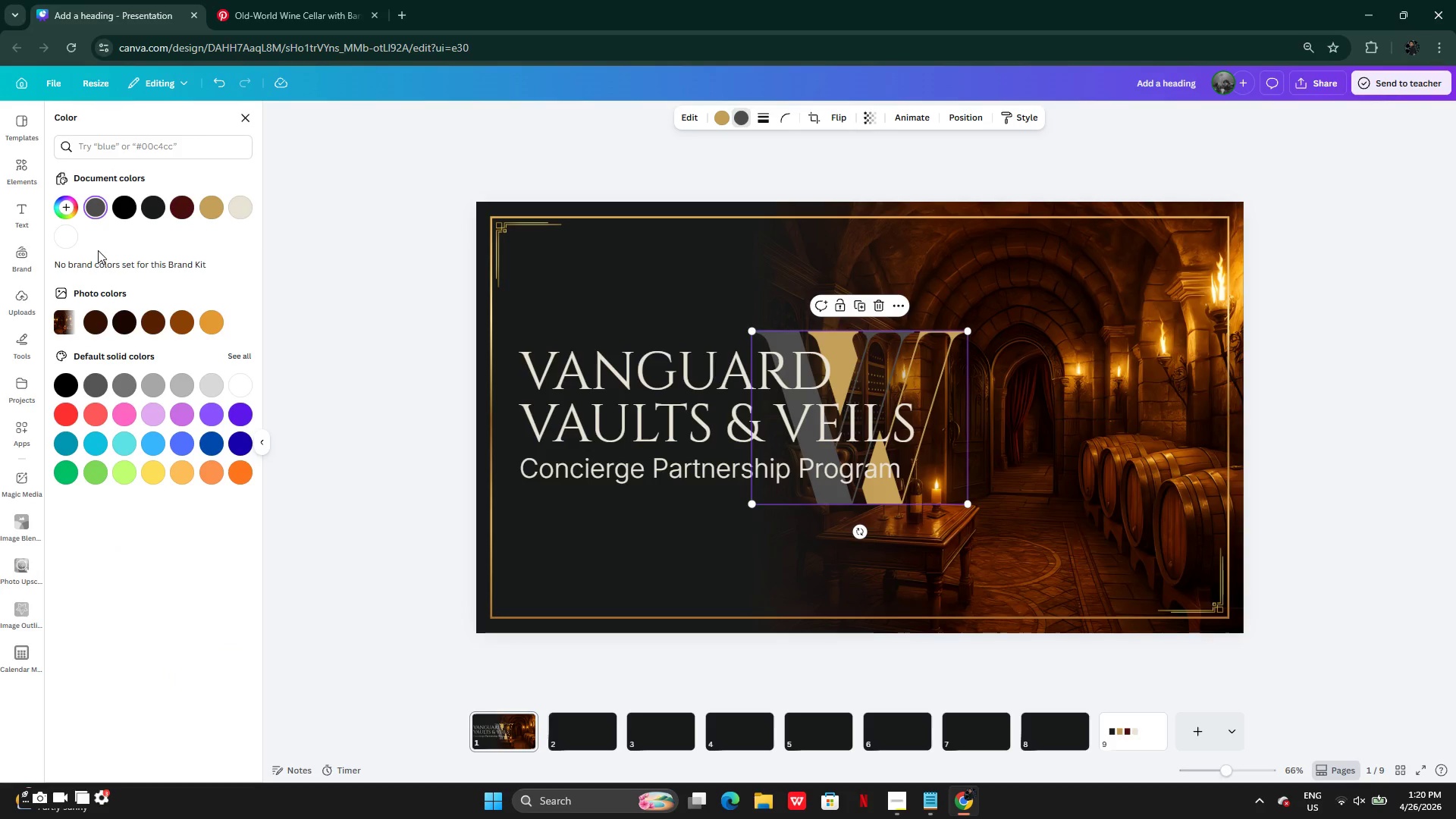 
left_click([171, 211])
 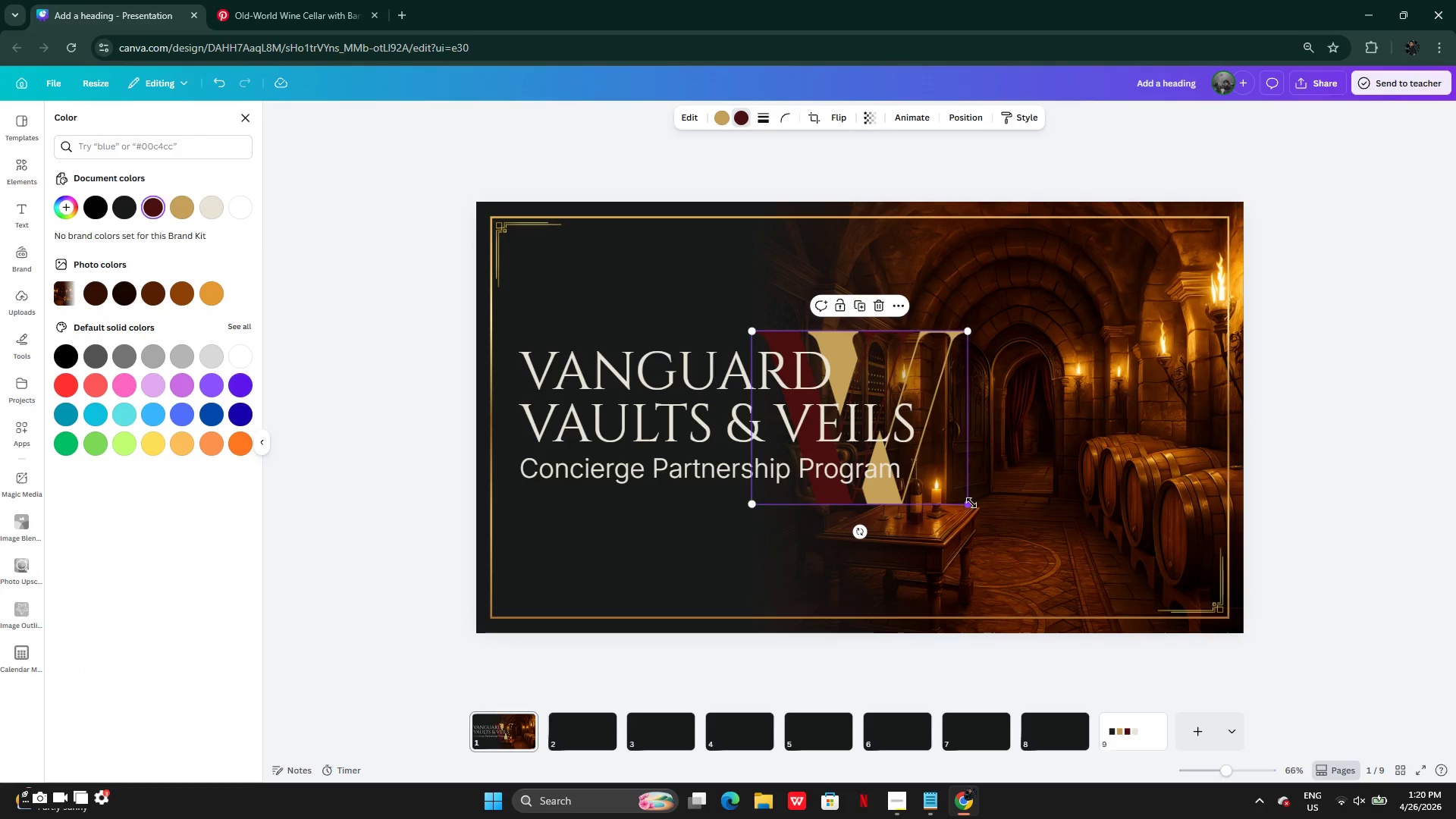 
left_click_drag(start_coordinate=[973, 504], to_coordinate=[968, 500])
 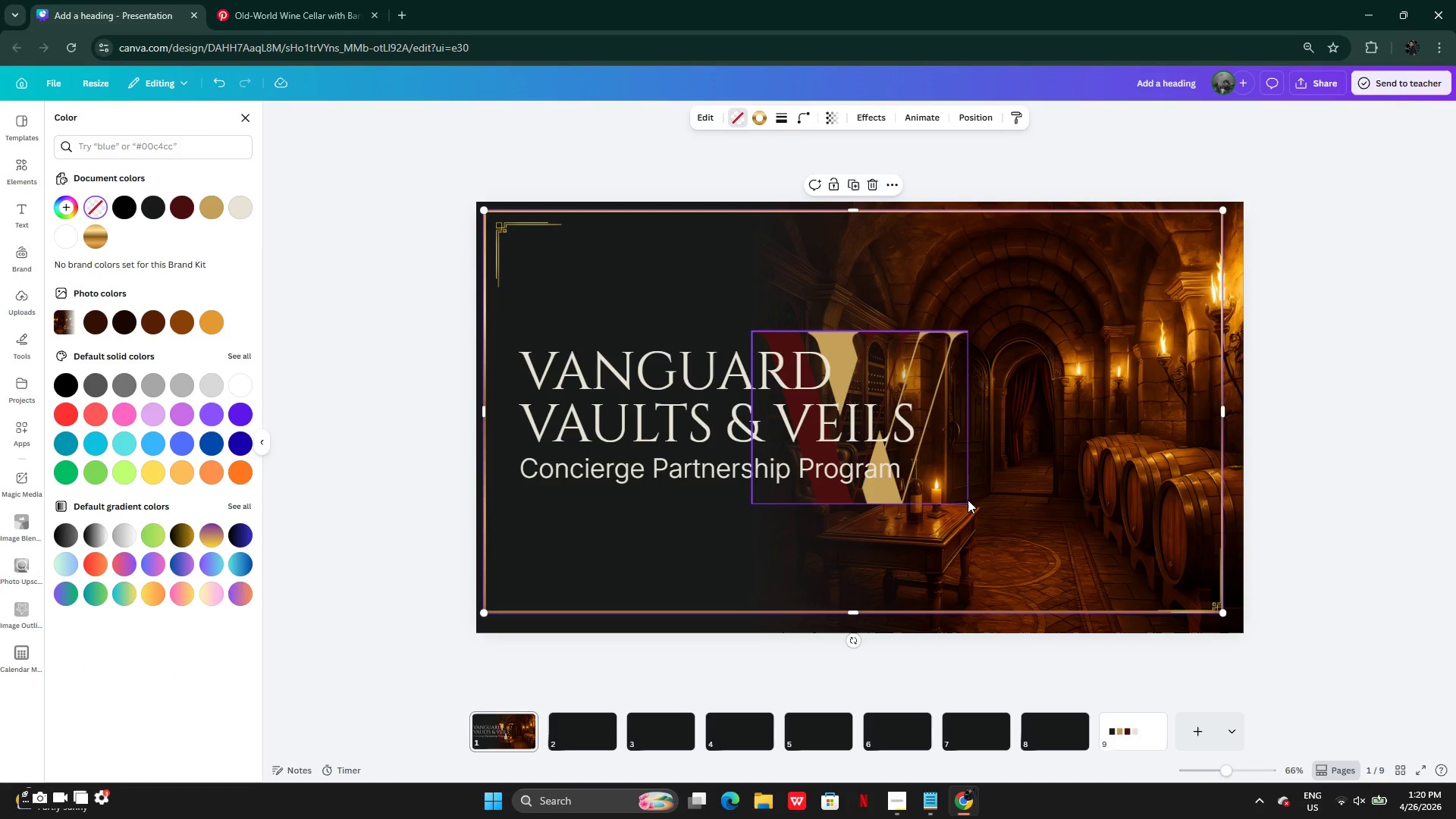 
key(Control+Z)
 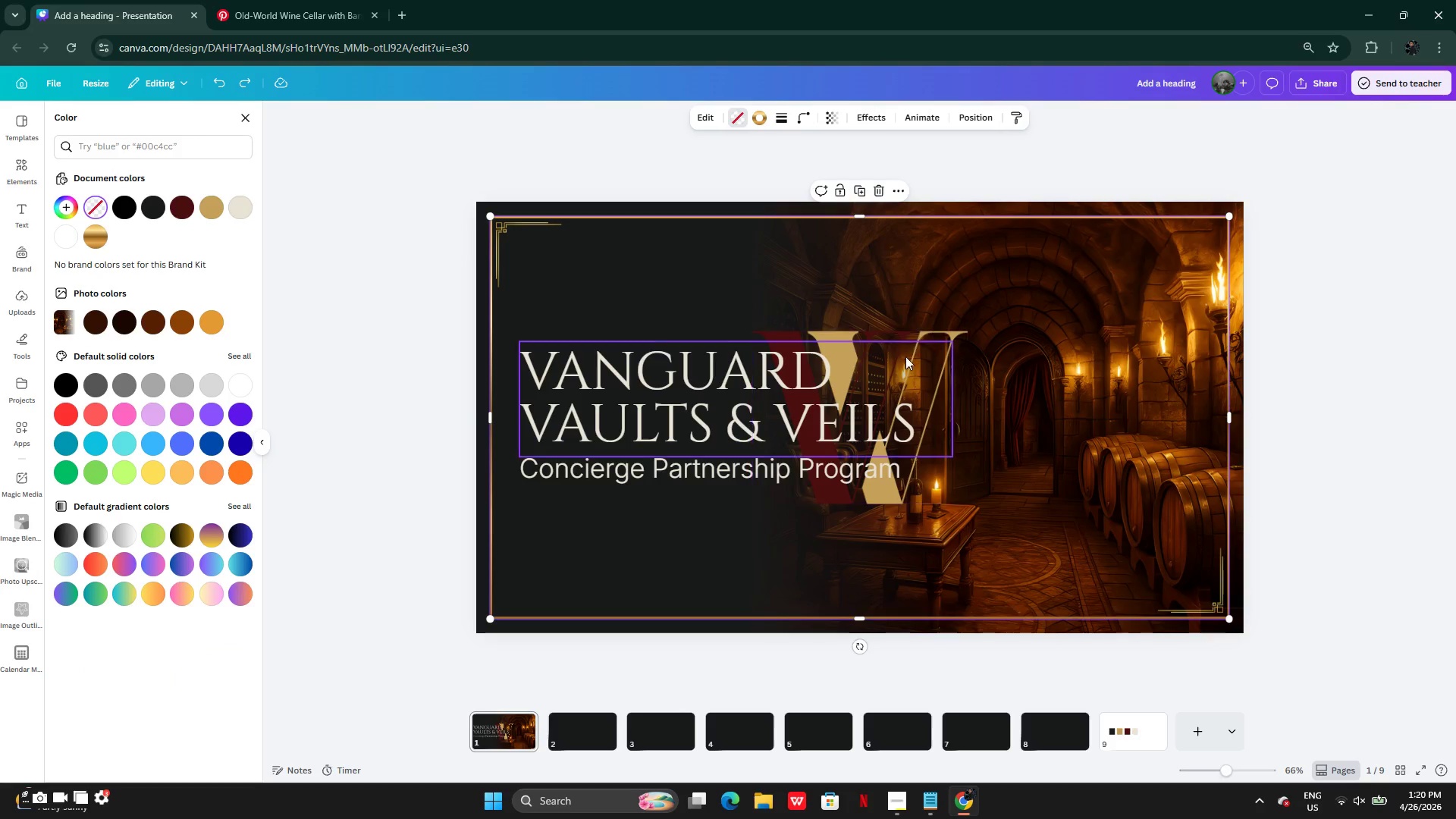 
left_click([903, 356])
 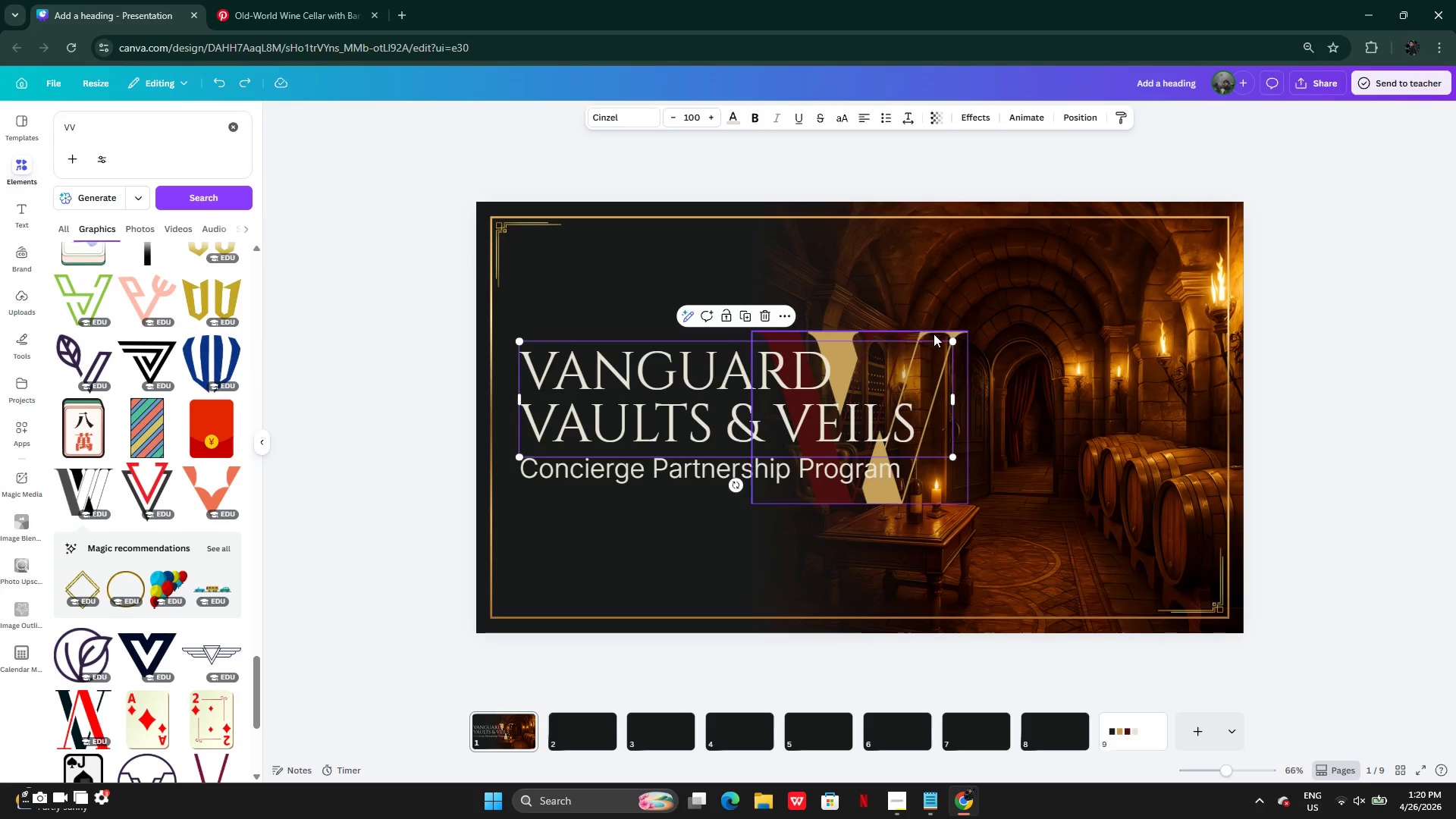 
left_click([934, 333])
 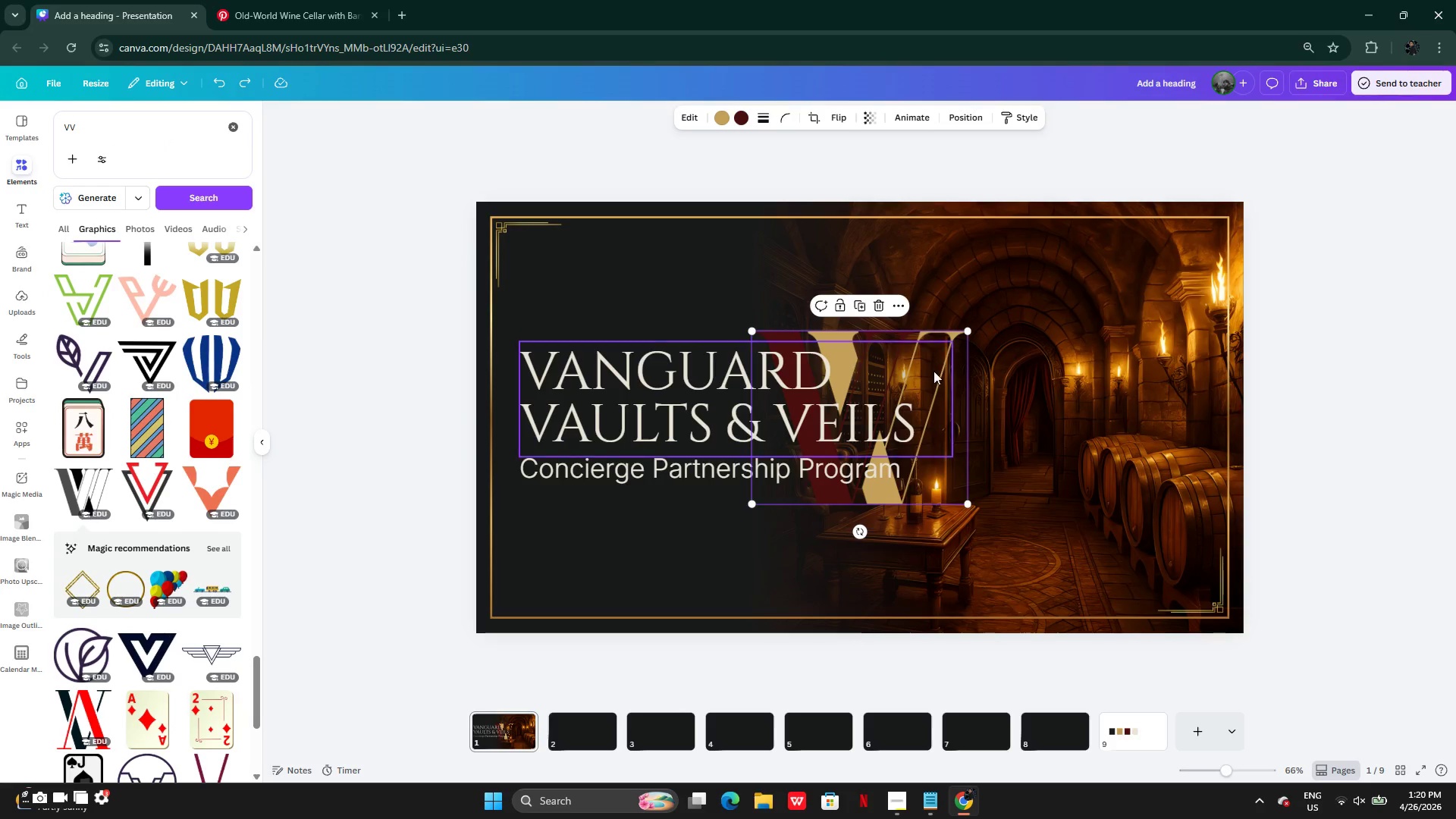 
left_click_drag(start_coordinate=[934, 371], to_coordinate=[736, 236])
 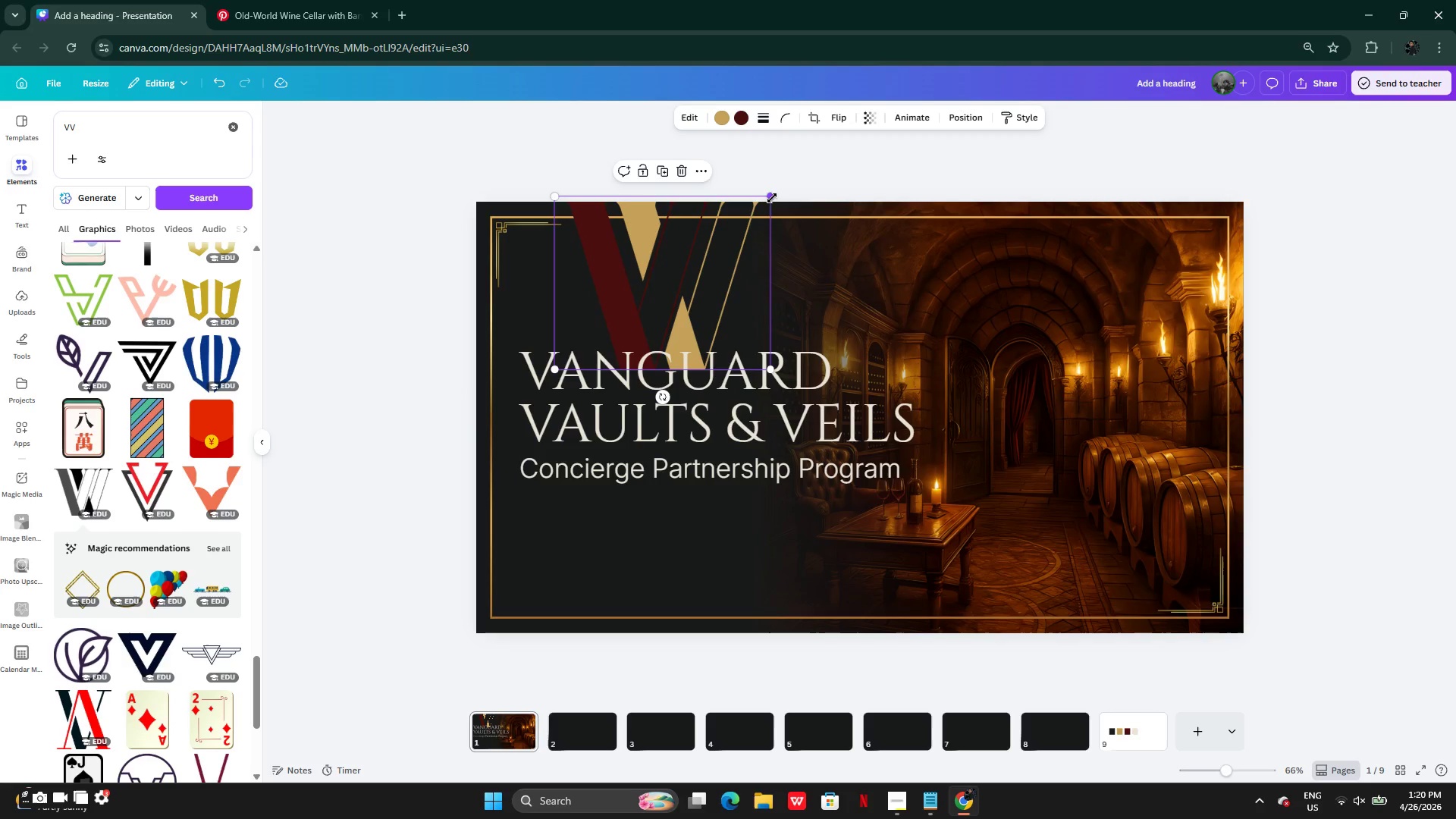 
left_click_drag(start_coordinate=[772, 198], to_coordinate=[666, 329])
 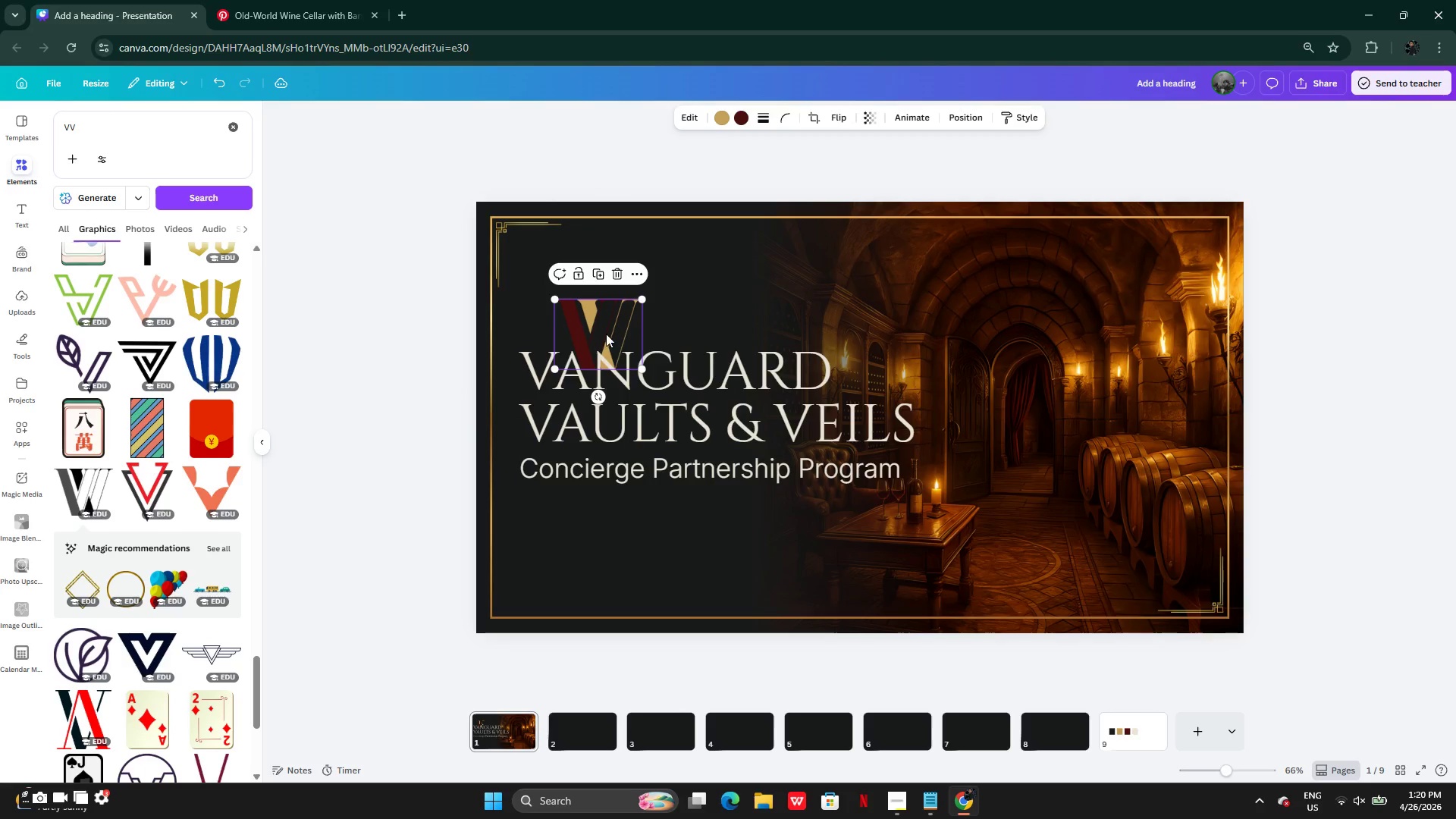 
left_click_drag(start_coordinate=[604, 336], to_coordinate=[657, 366])
 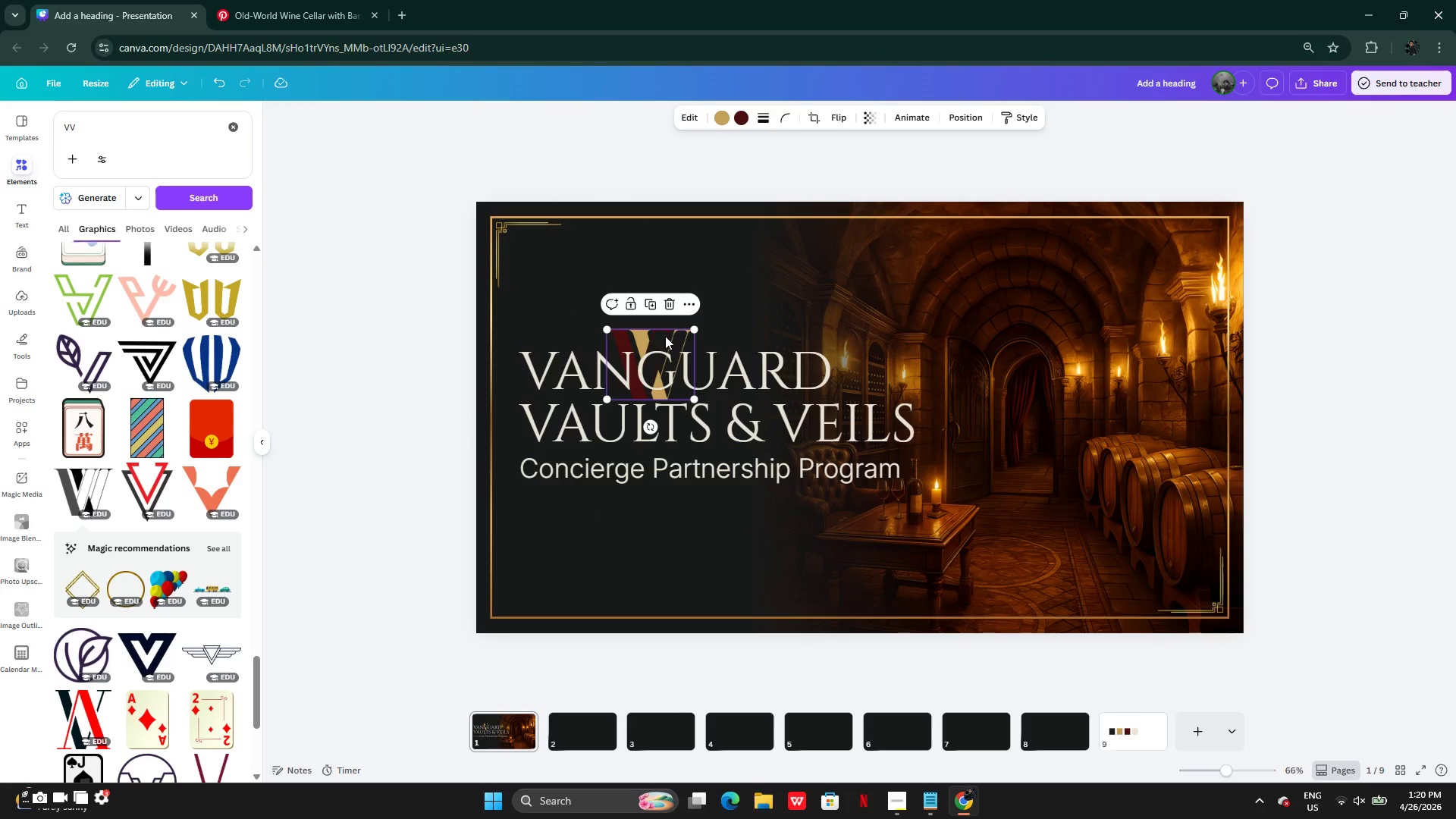 
left_click_drag(start_coordinate=[670, 340], to_coordinate=[706, 274])
 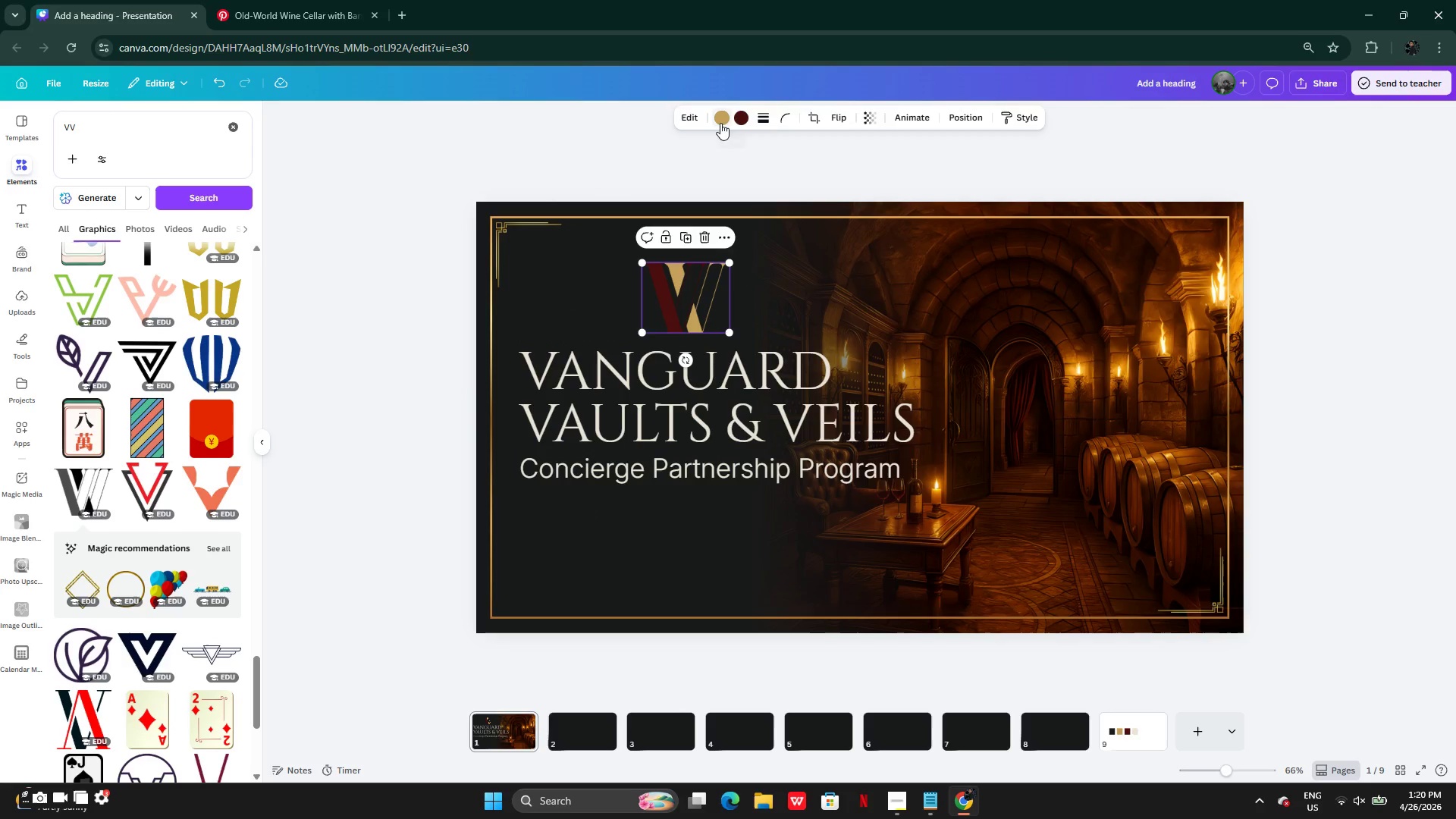 
left_click([720, 120])
 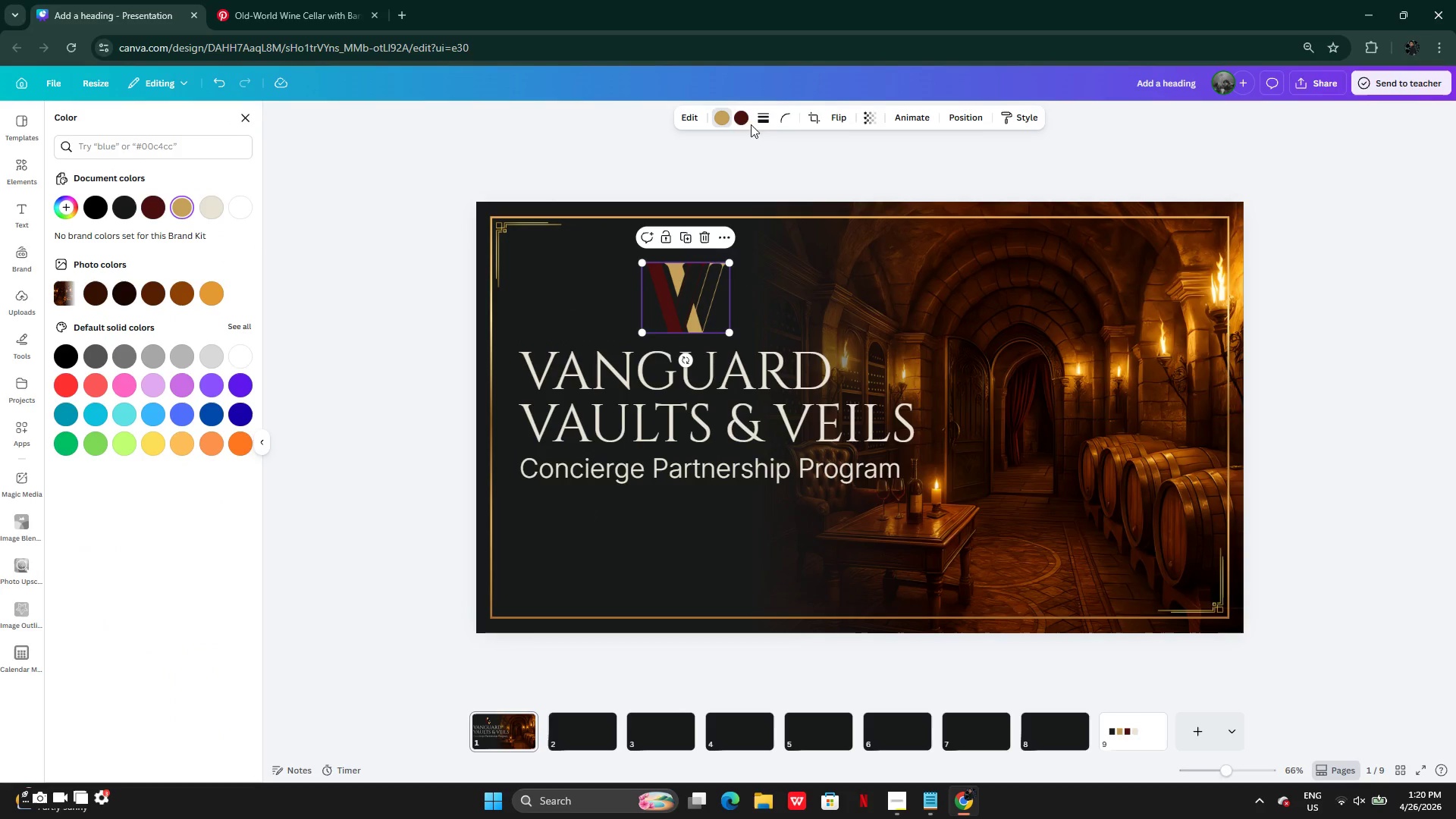 
left_click_drag(start_coordinate=[744, 115], to_coordinate=[732, 115])
 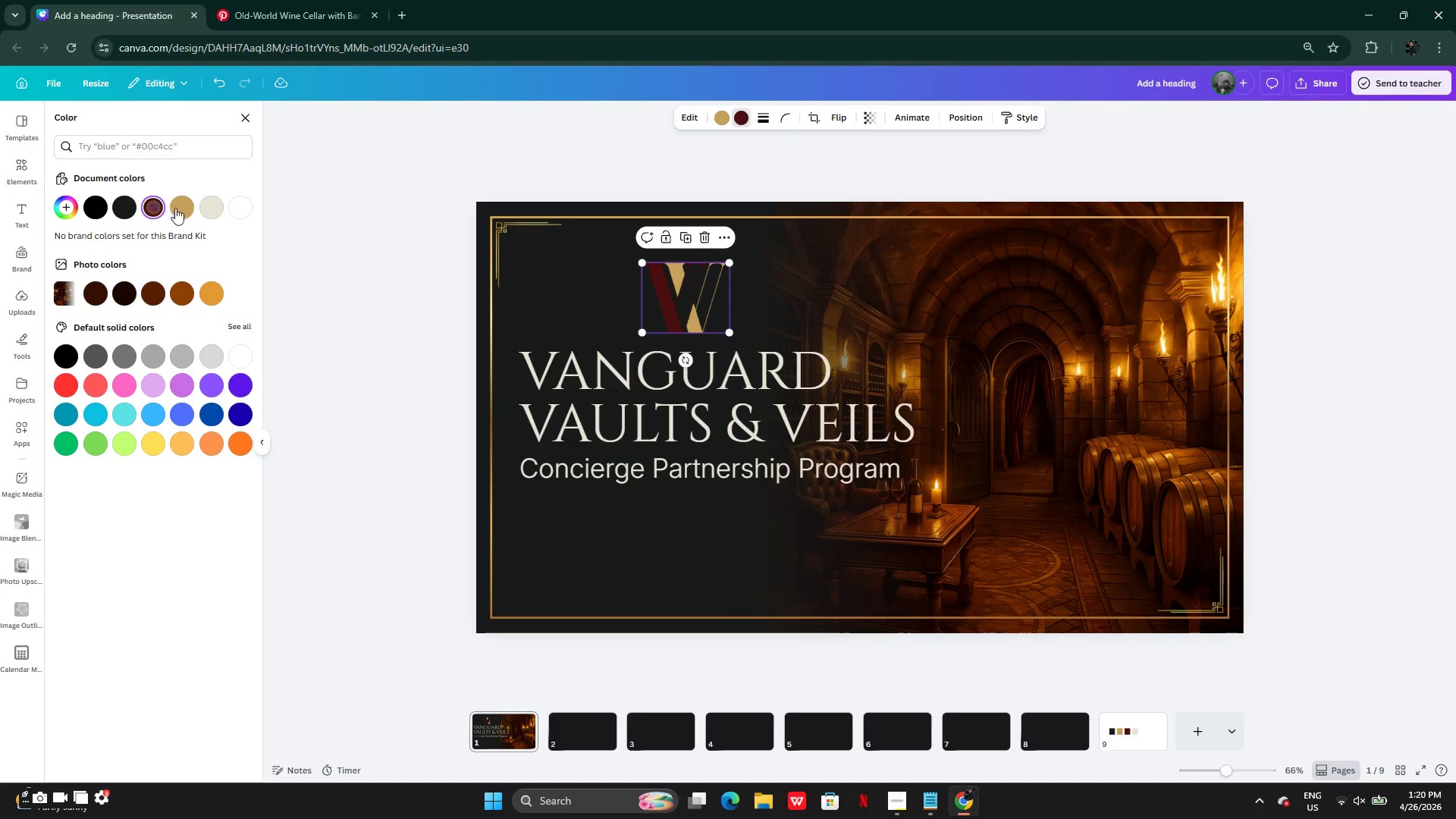 
left_click([181, 208])
 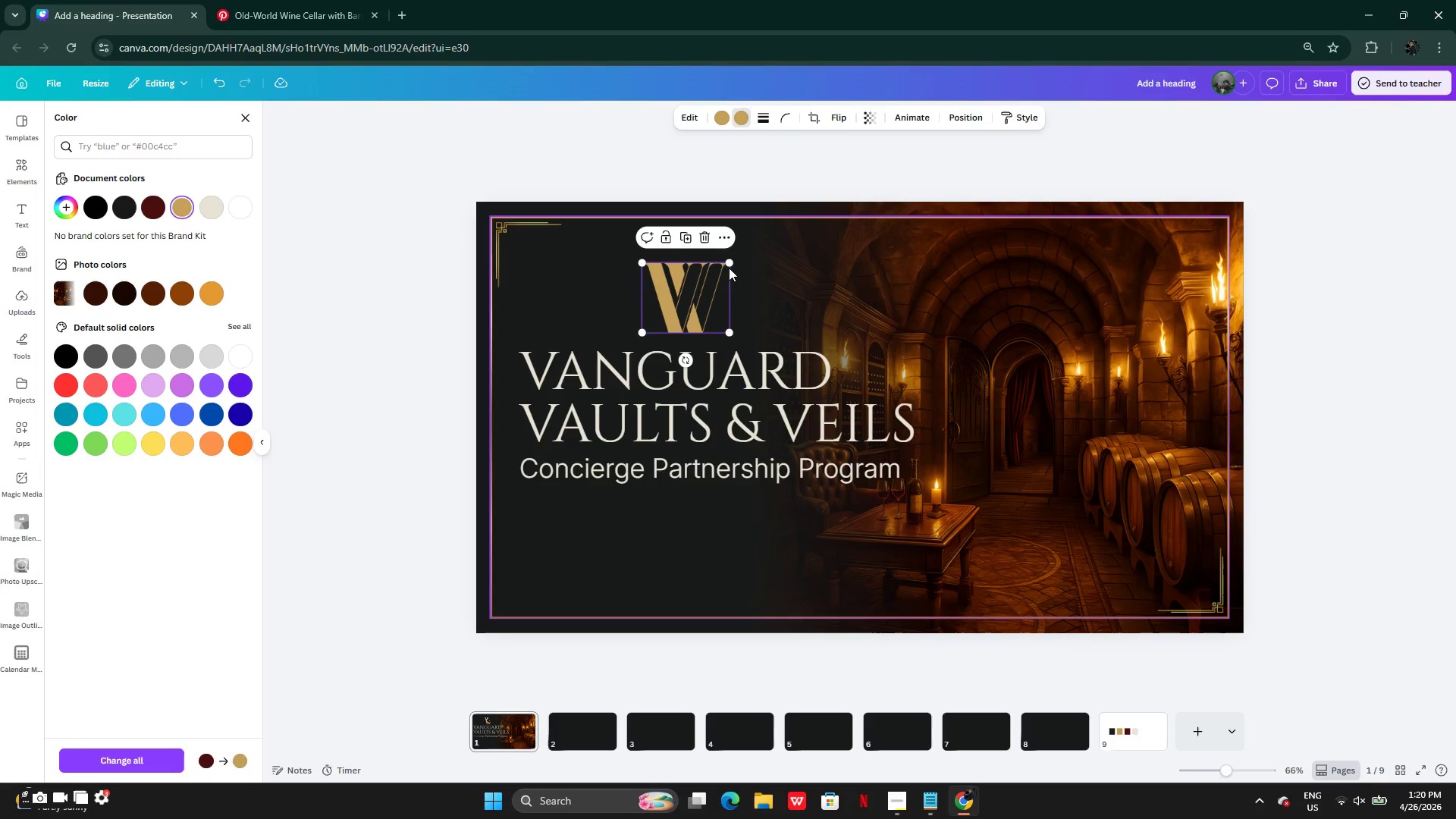 
left_click_drag(start_coordinate=[727, 266], to_coordinate=[709, 303])
 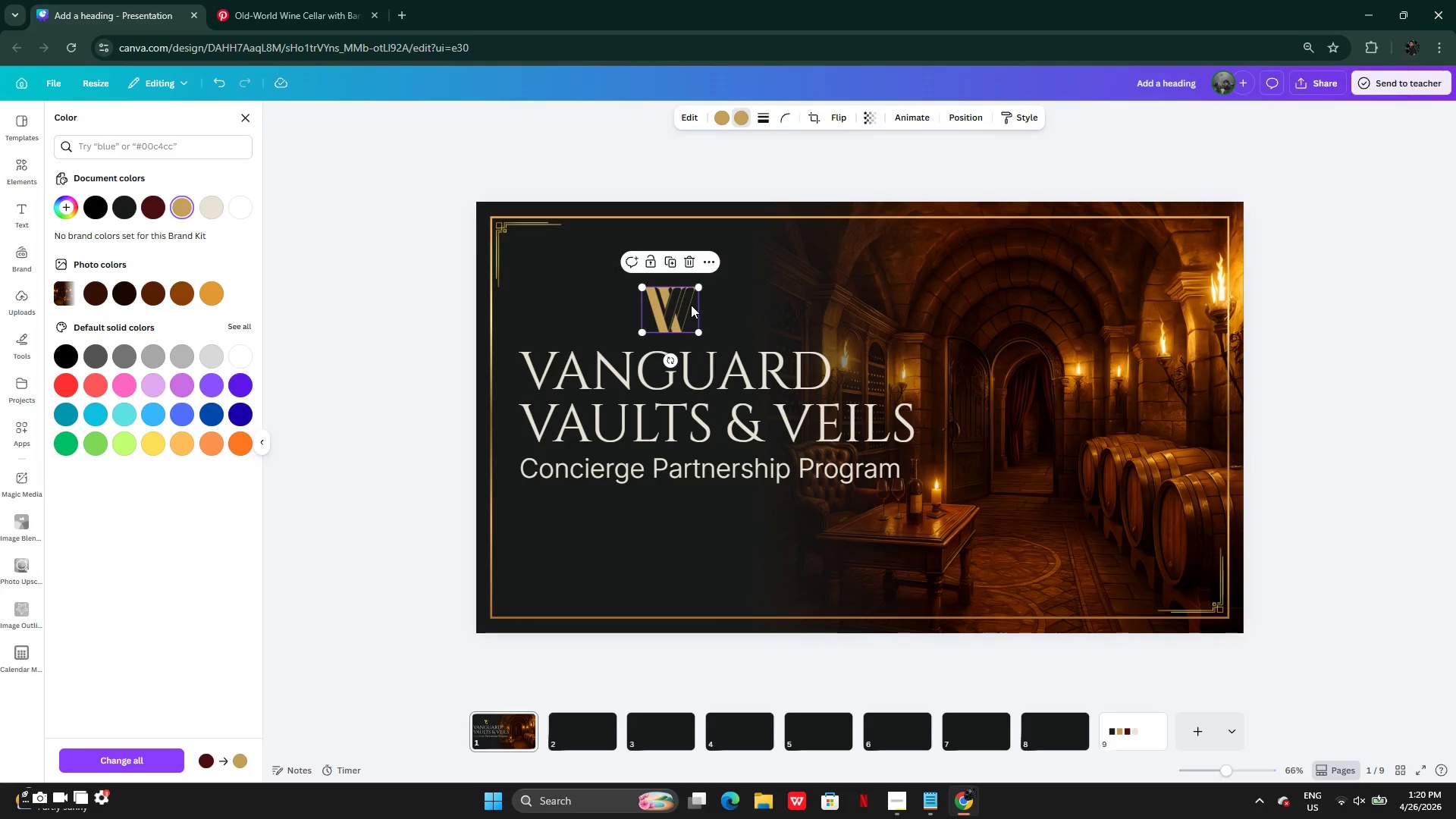 
left_click_drag(start_coordinate=[691, 305], to_coordinate=[585, 529])
 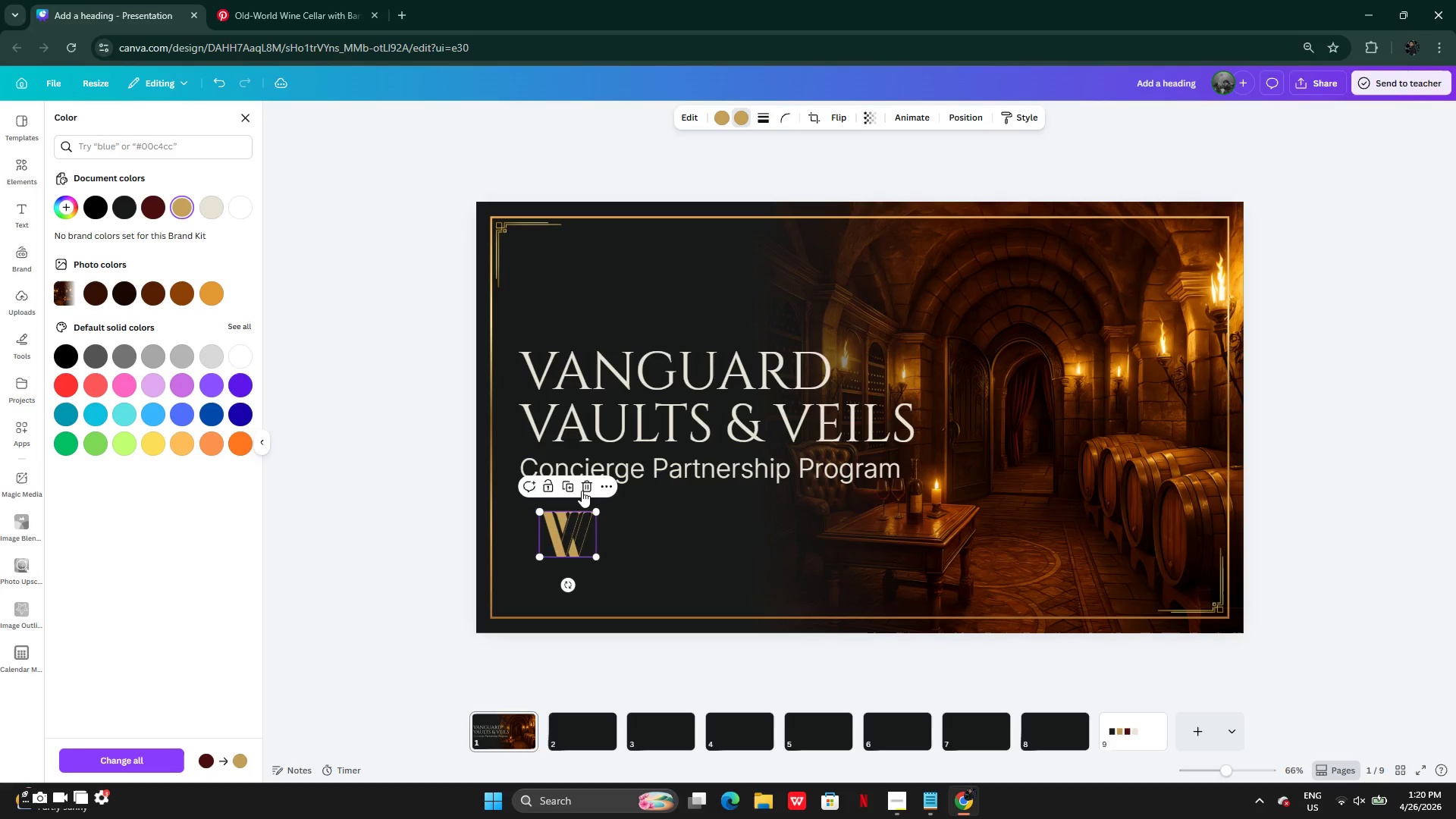 
left_click([583, 488])
 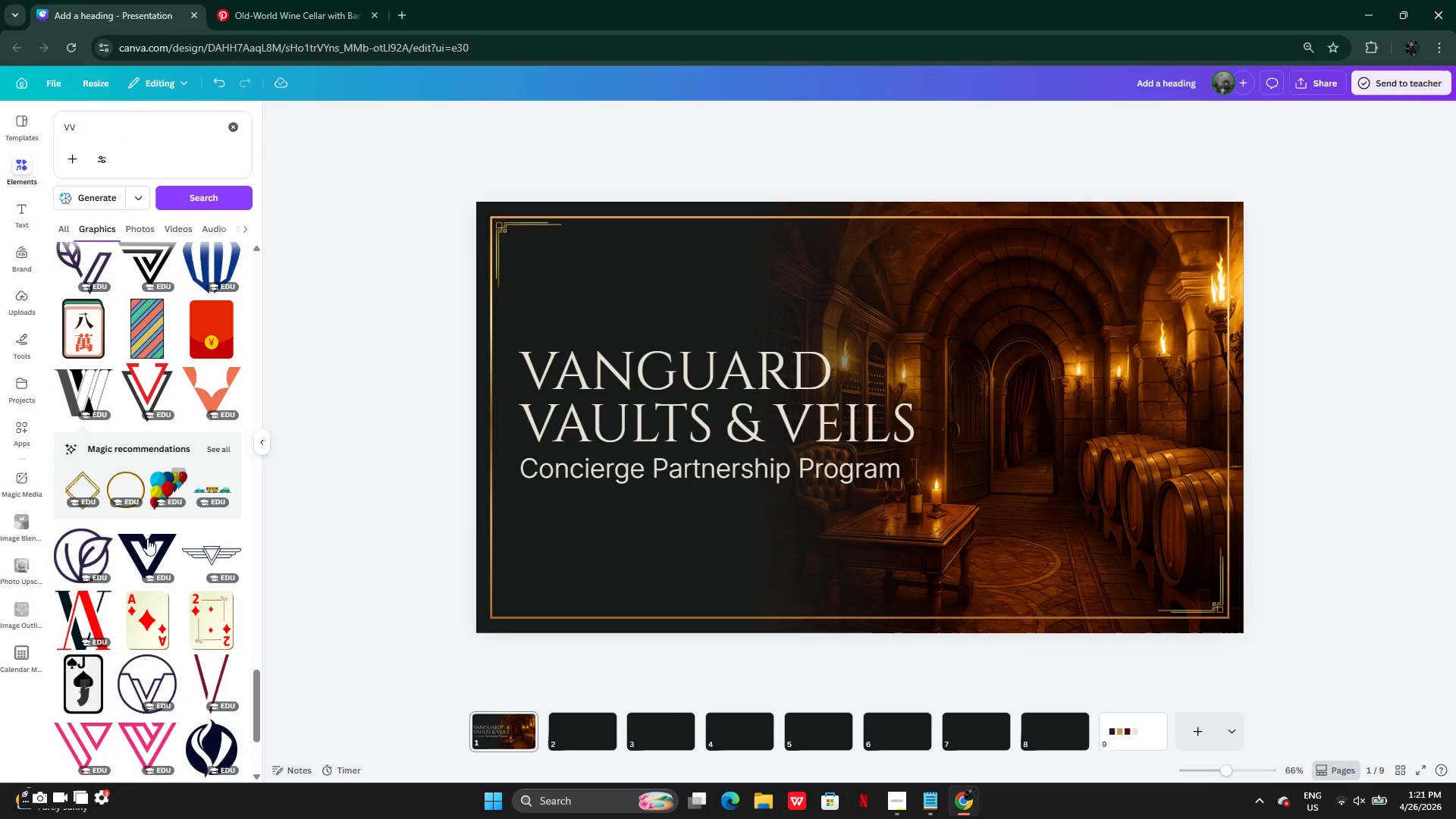 
mouse_move([170, 618])
 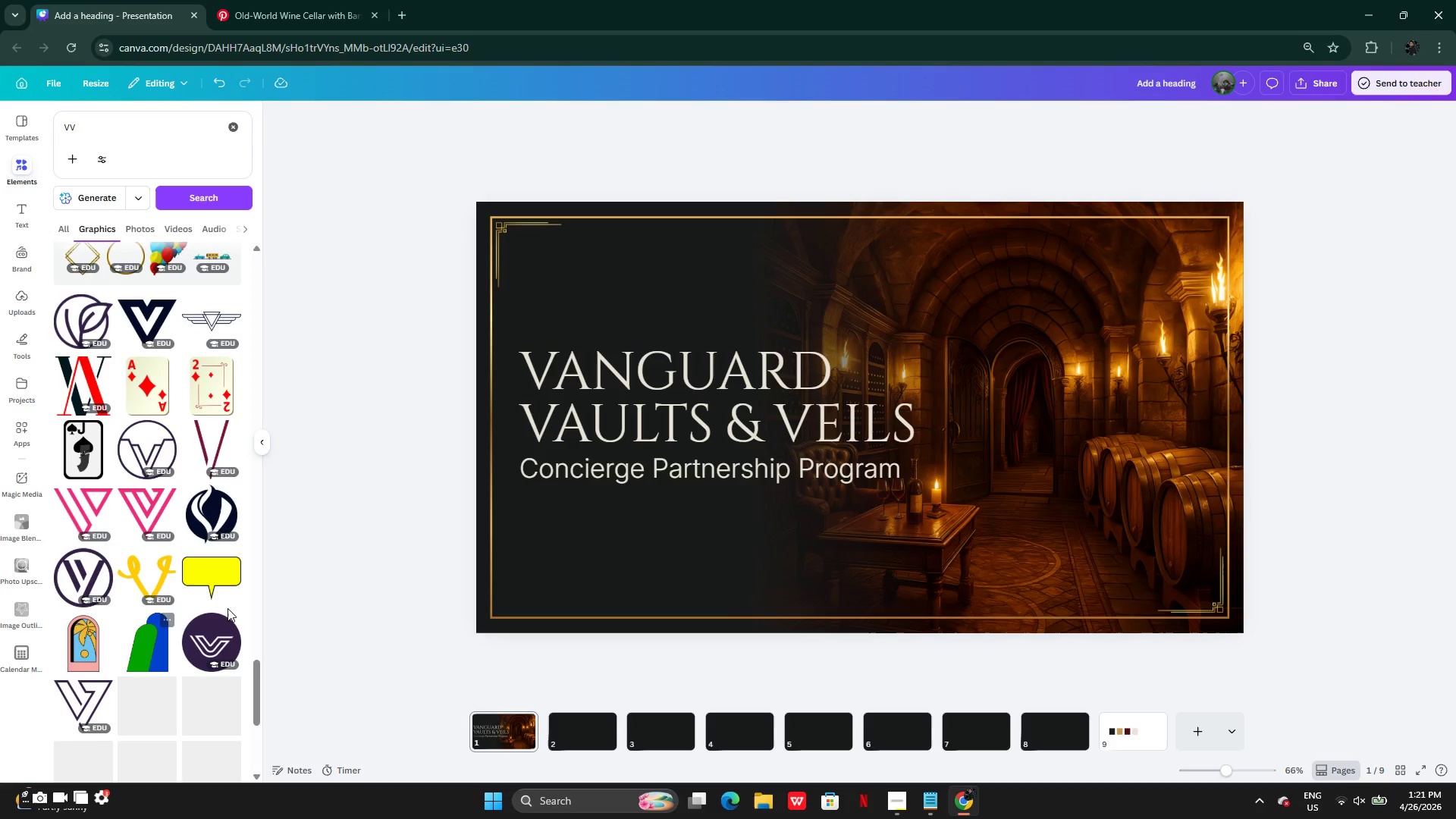 
mouse_move([235, 592])
 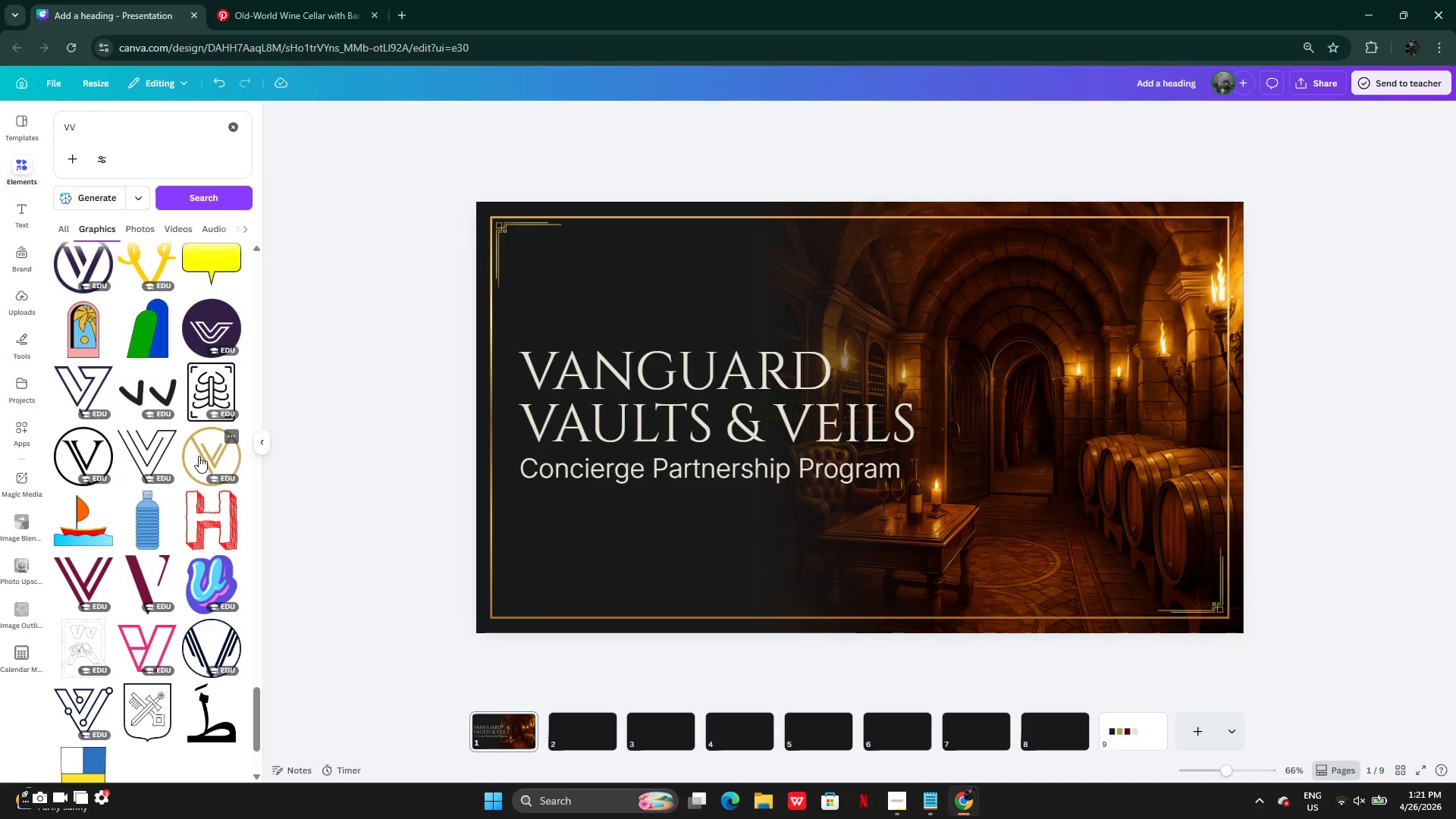 
left_click([199, 456])
 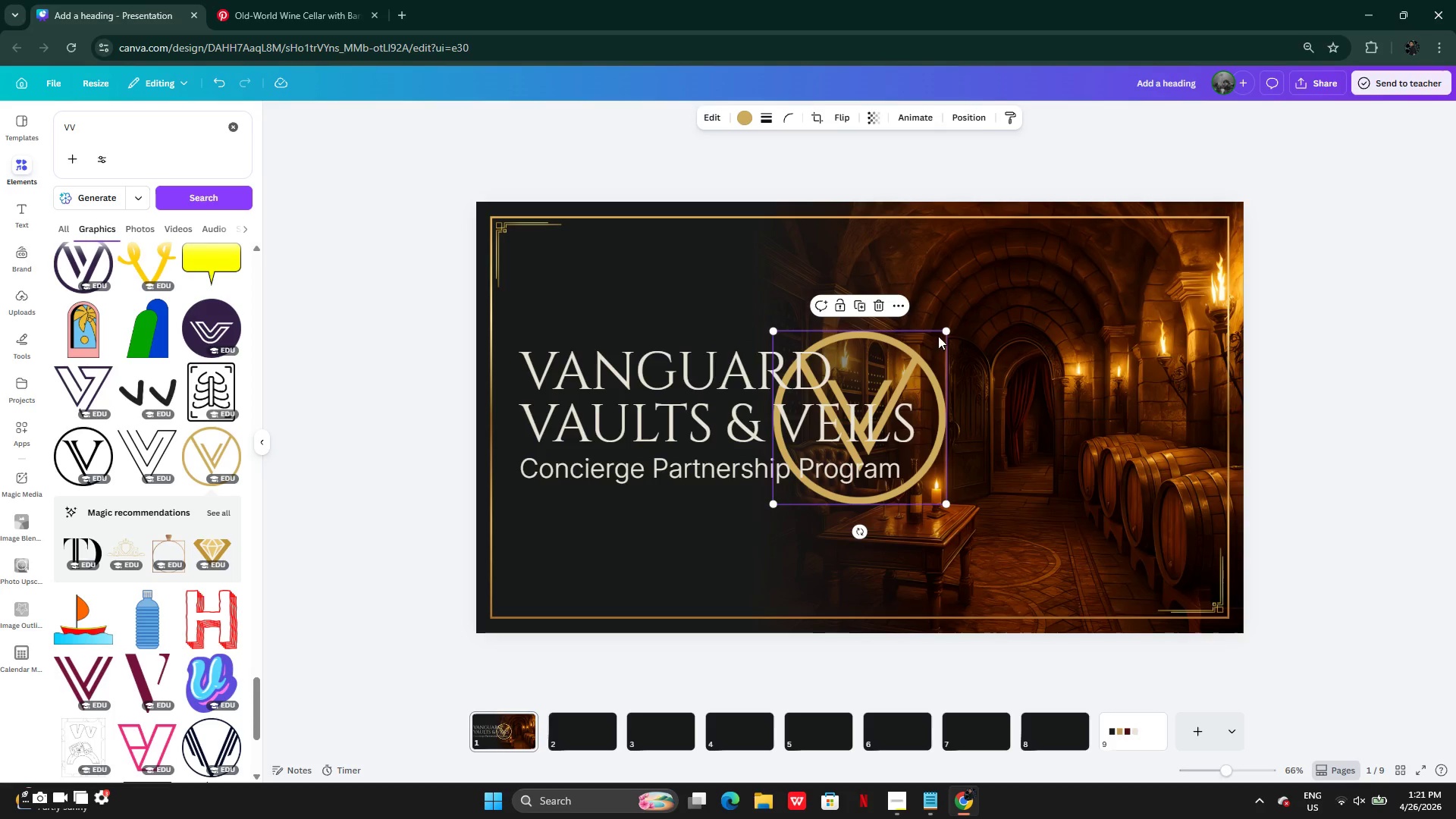 
left_click_drag(start_coordinate=[942, 331], to_coordinate=[858, 416])
 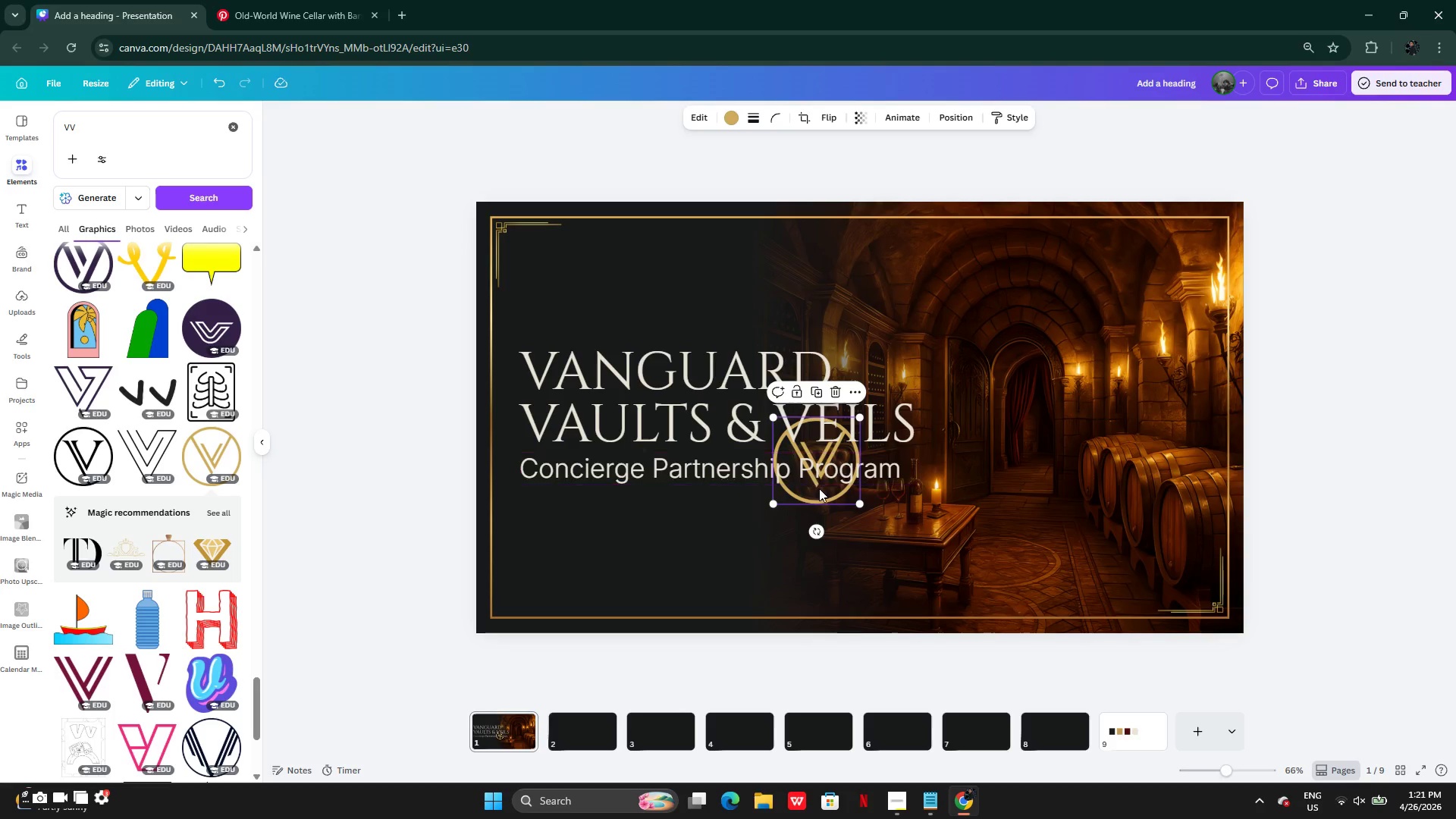 
left_click_drag(start_coordinate=[820, 489], to_coordinate=[570, 326])
 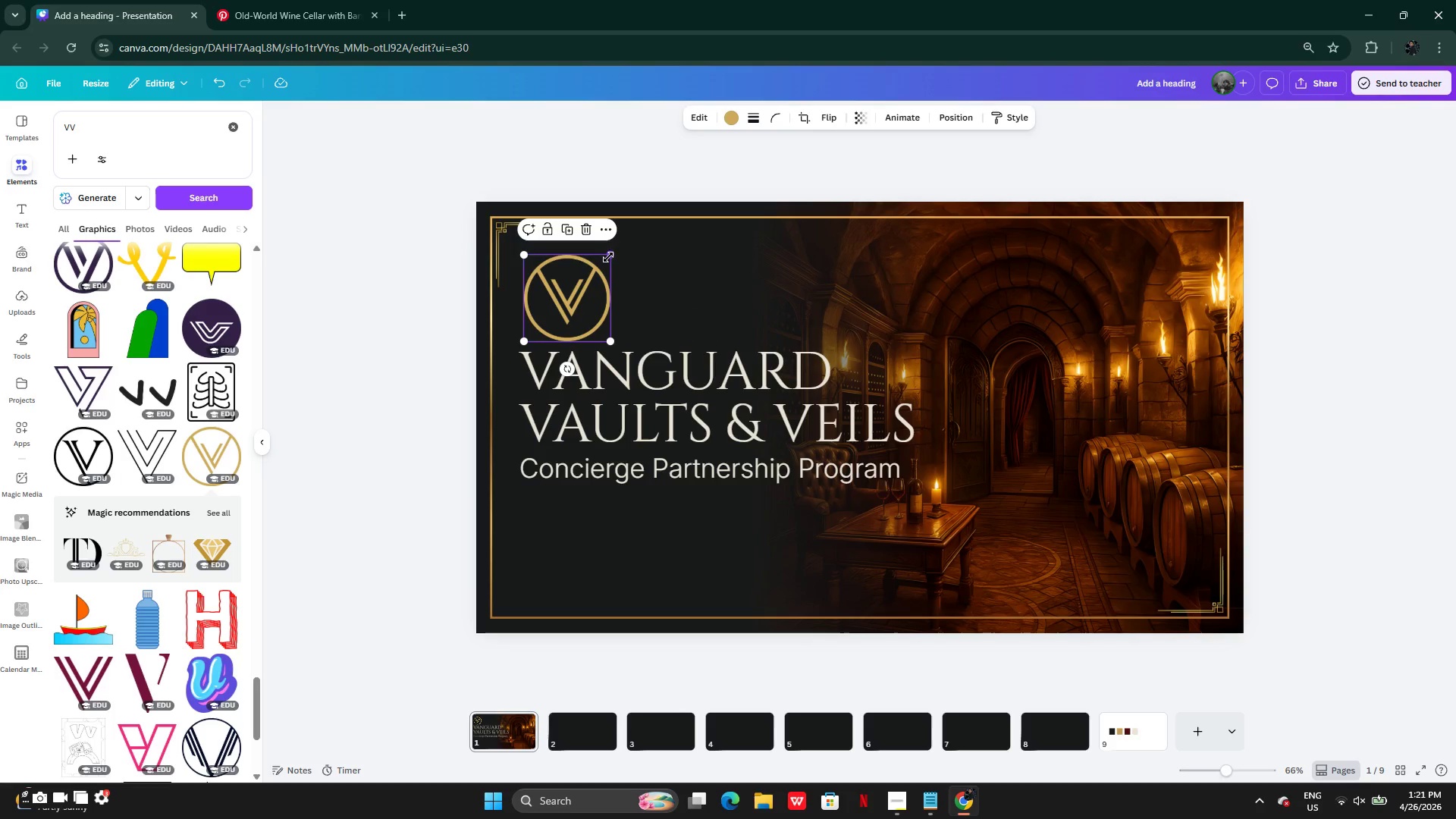 
left_click_drag(start_coordinate=[608, 257], to_coordinate=[563, 292])
 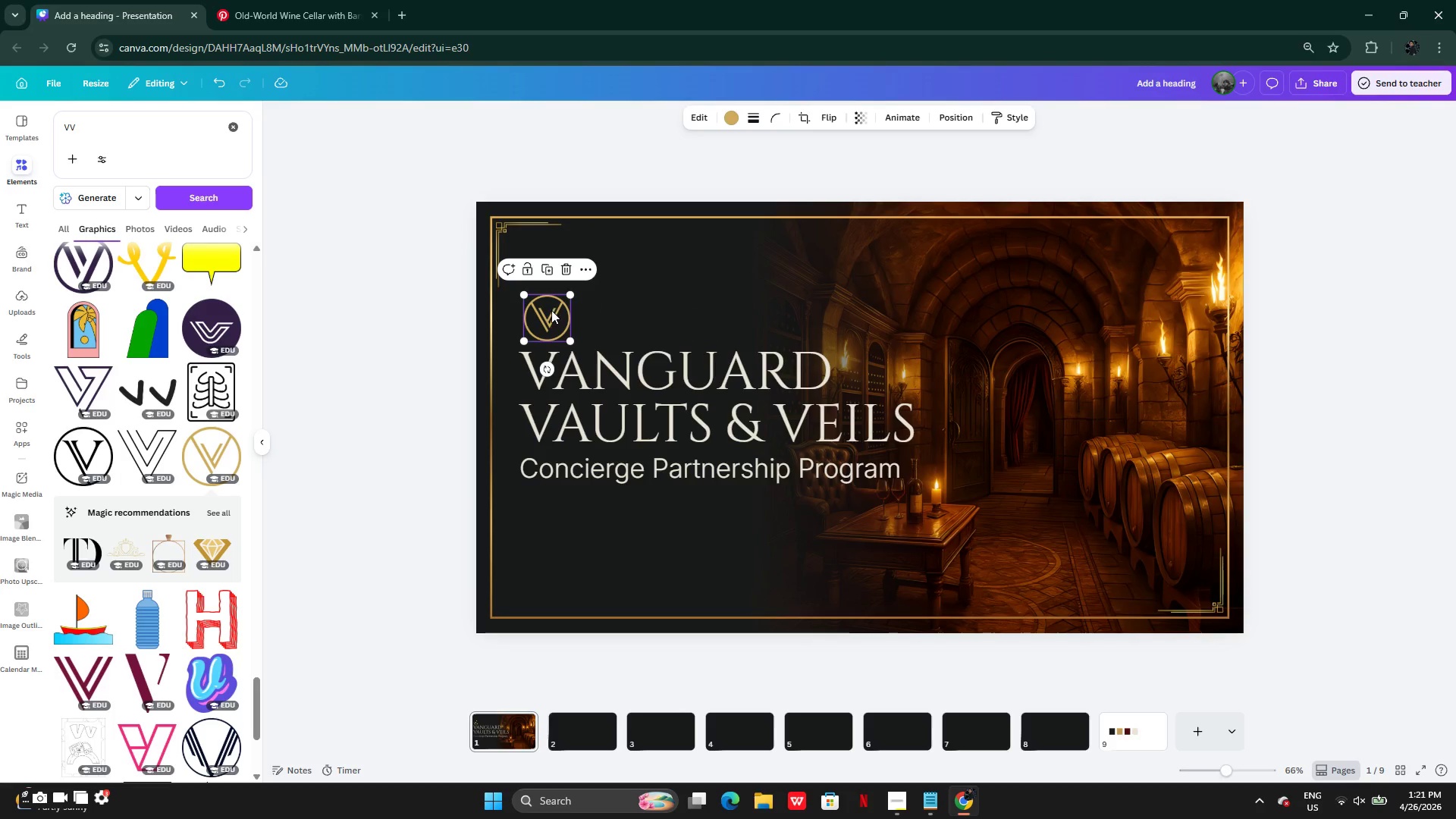 
left_click_drag(start_coordinate=[551, 310], to_coordinate=[548, 307])
 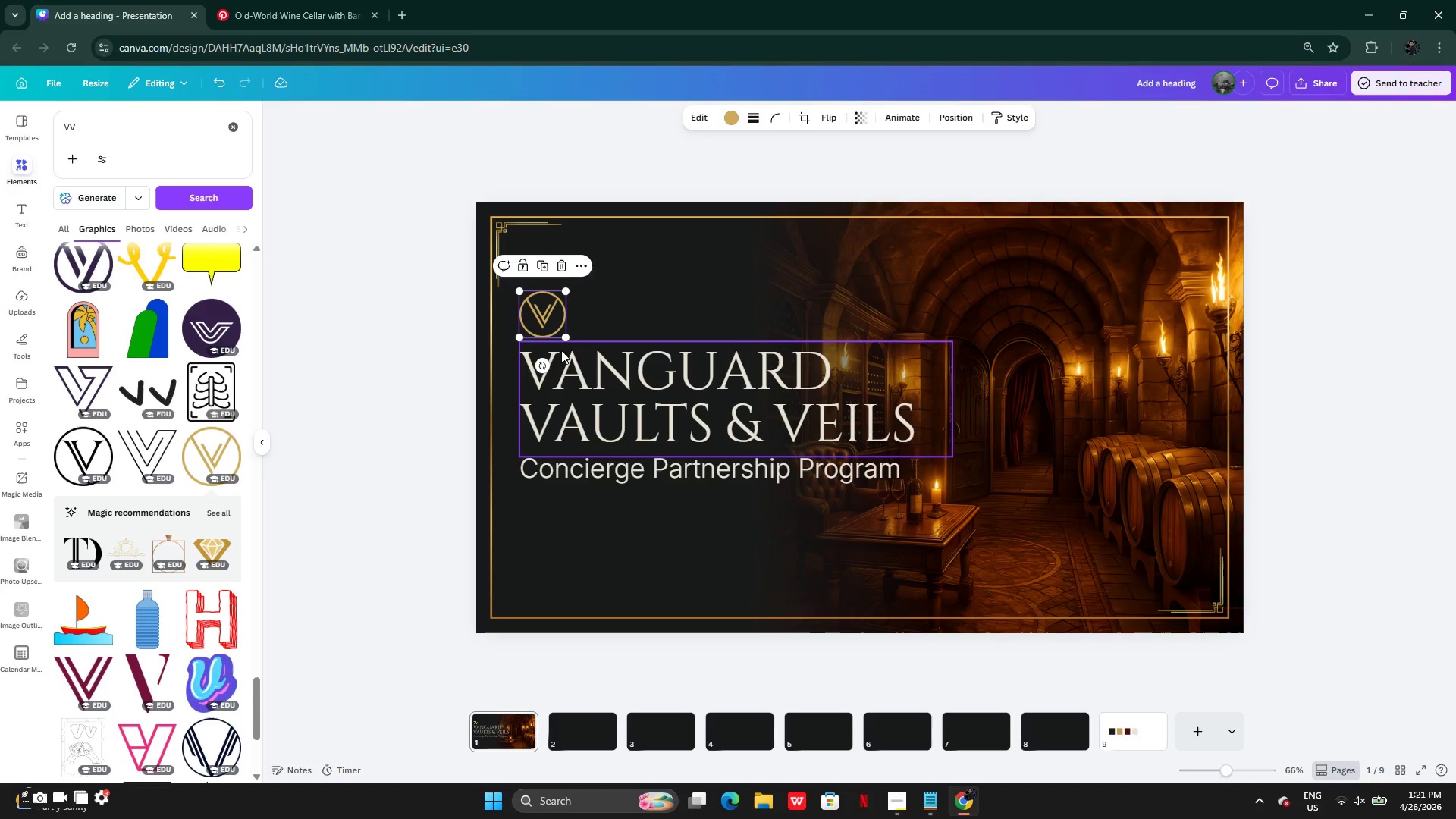 
hold_key(key=ShiftLeft, duration=1.31)
left_click([585, 372])
 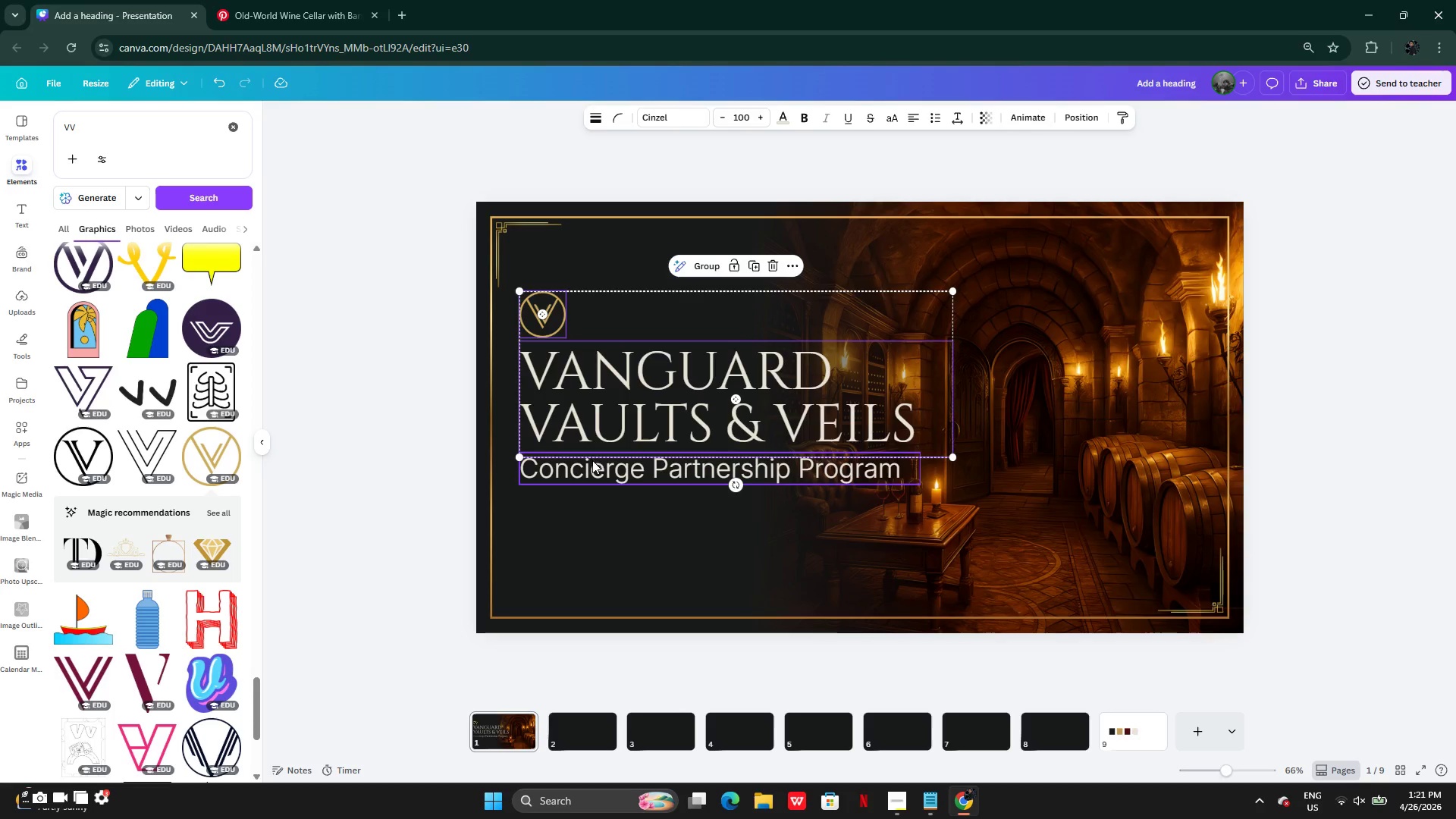 
left_click([594, 466])
 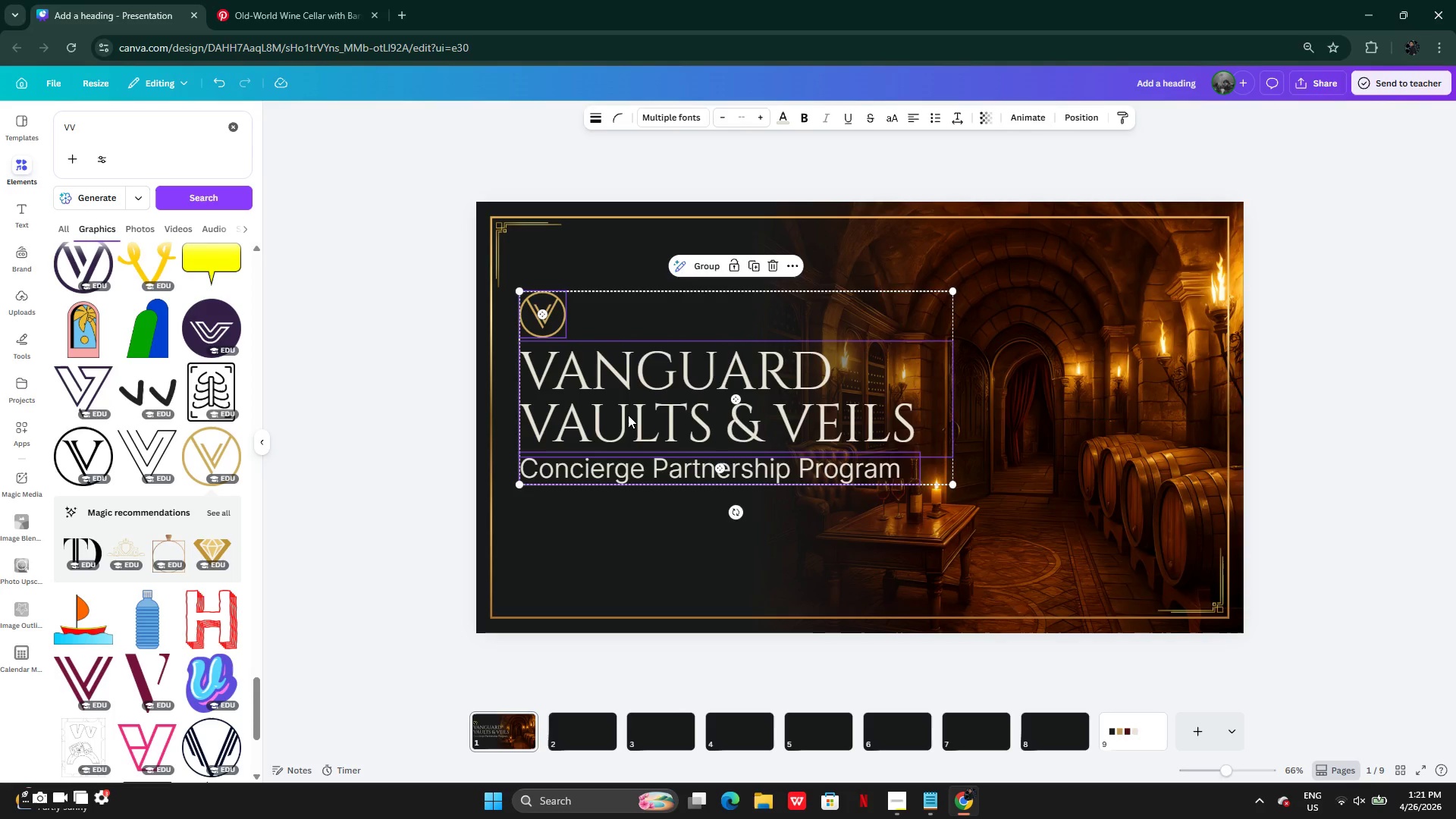 
left_click_drag(start_coordinate=[628, 415], to_coordinate=[629, 444])
 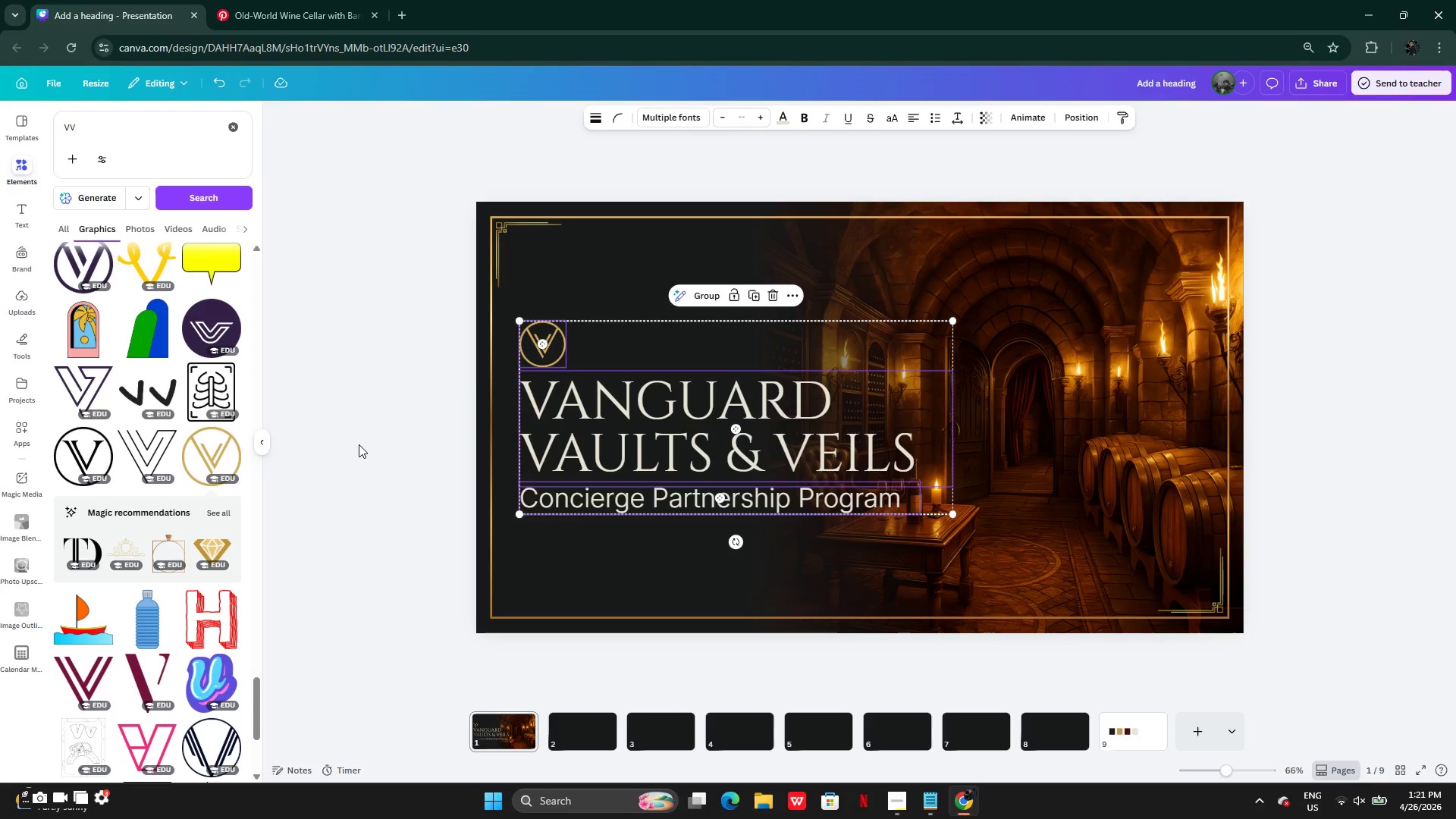 
left_click([359, 444])
 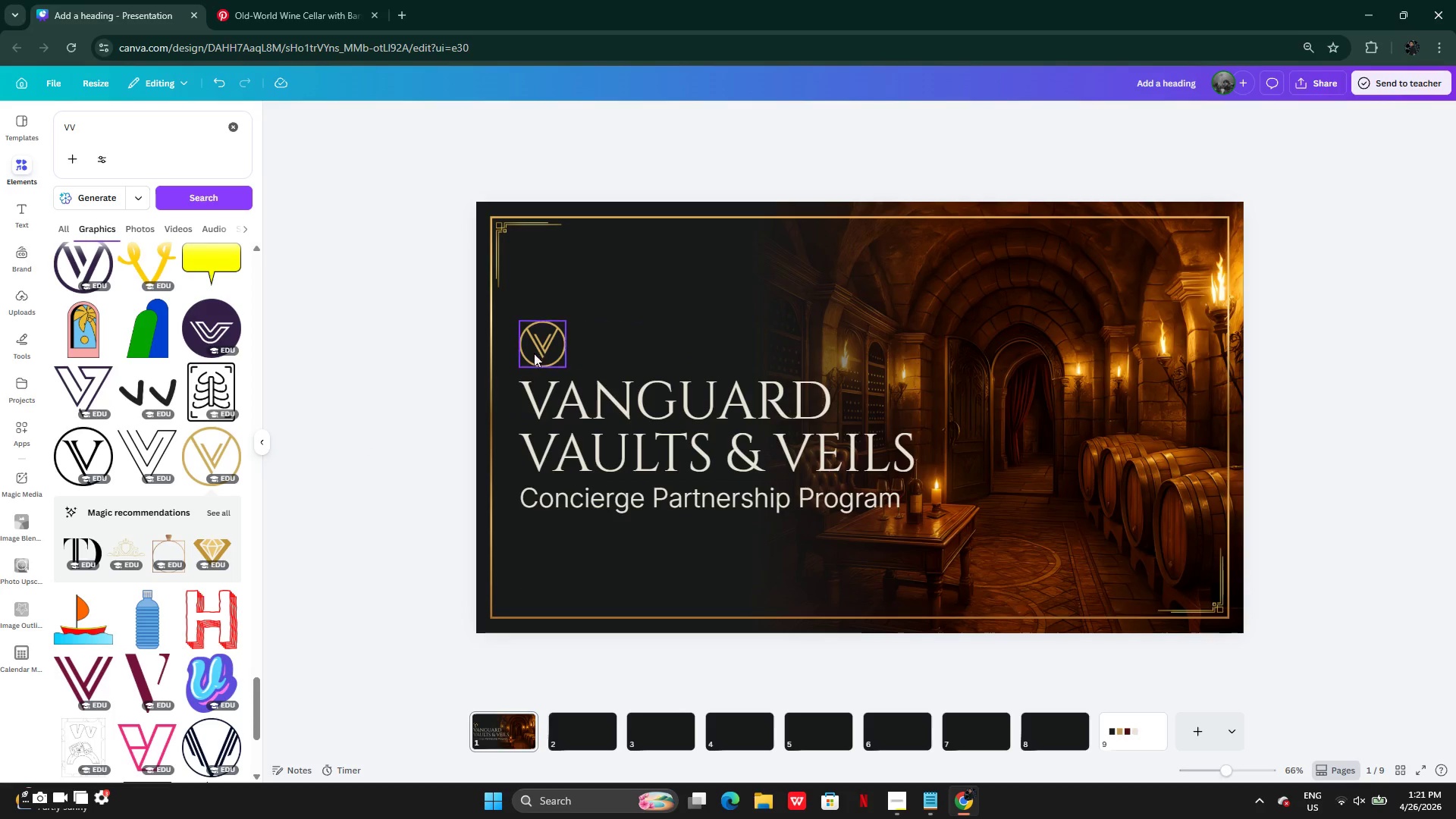 
left_click([551, 335])
 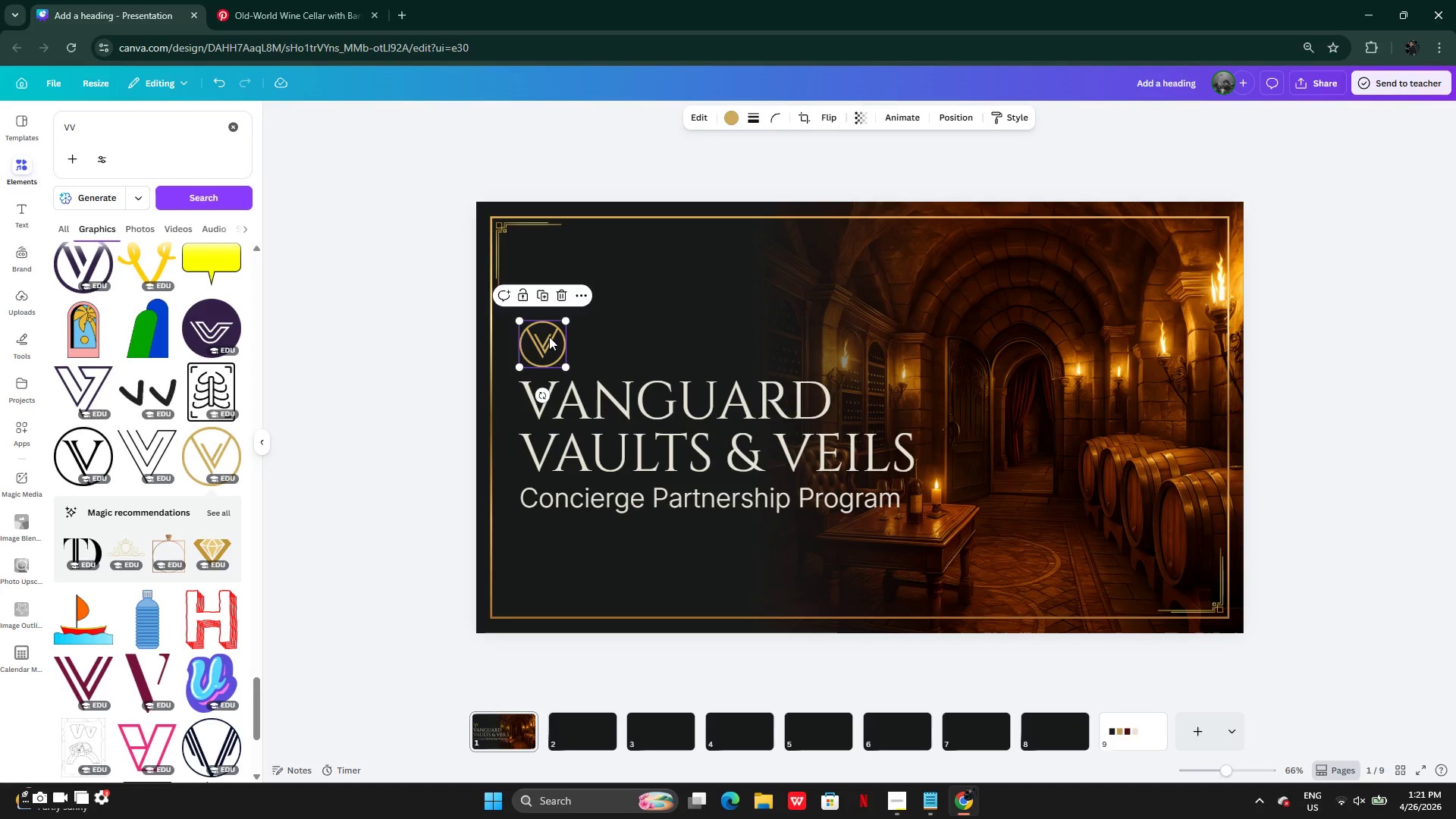 
left_click_drag(start_coordinate=[549, 337], to_coordinate=[1046, 420])
 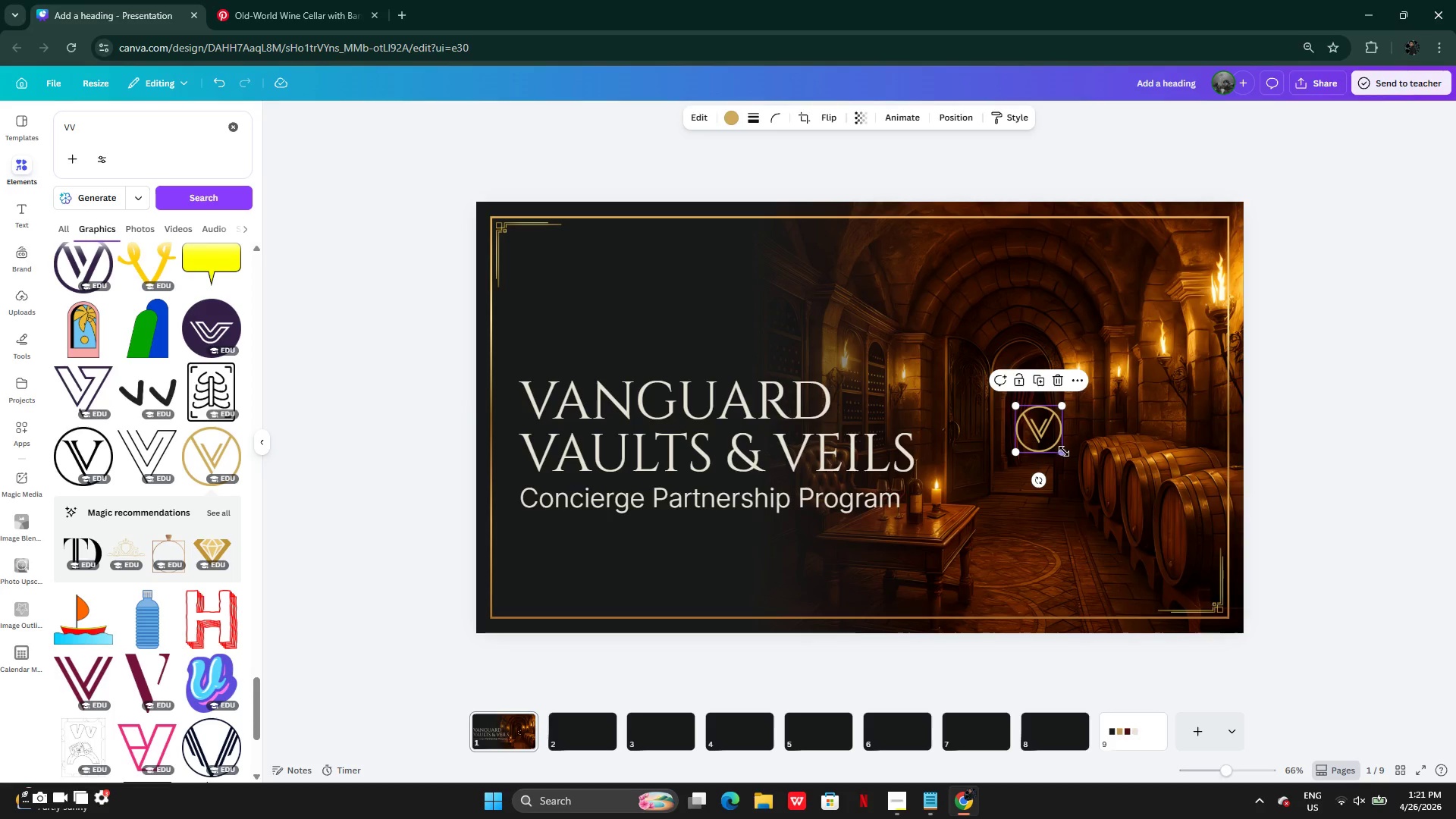 
left_click_drag(start_coordinate=[1064, 453], to_coordinate=[1162, 562])
 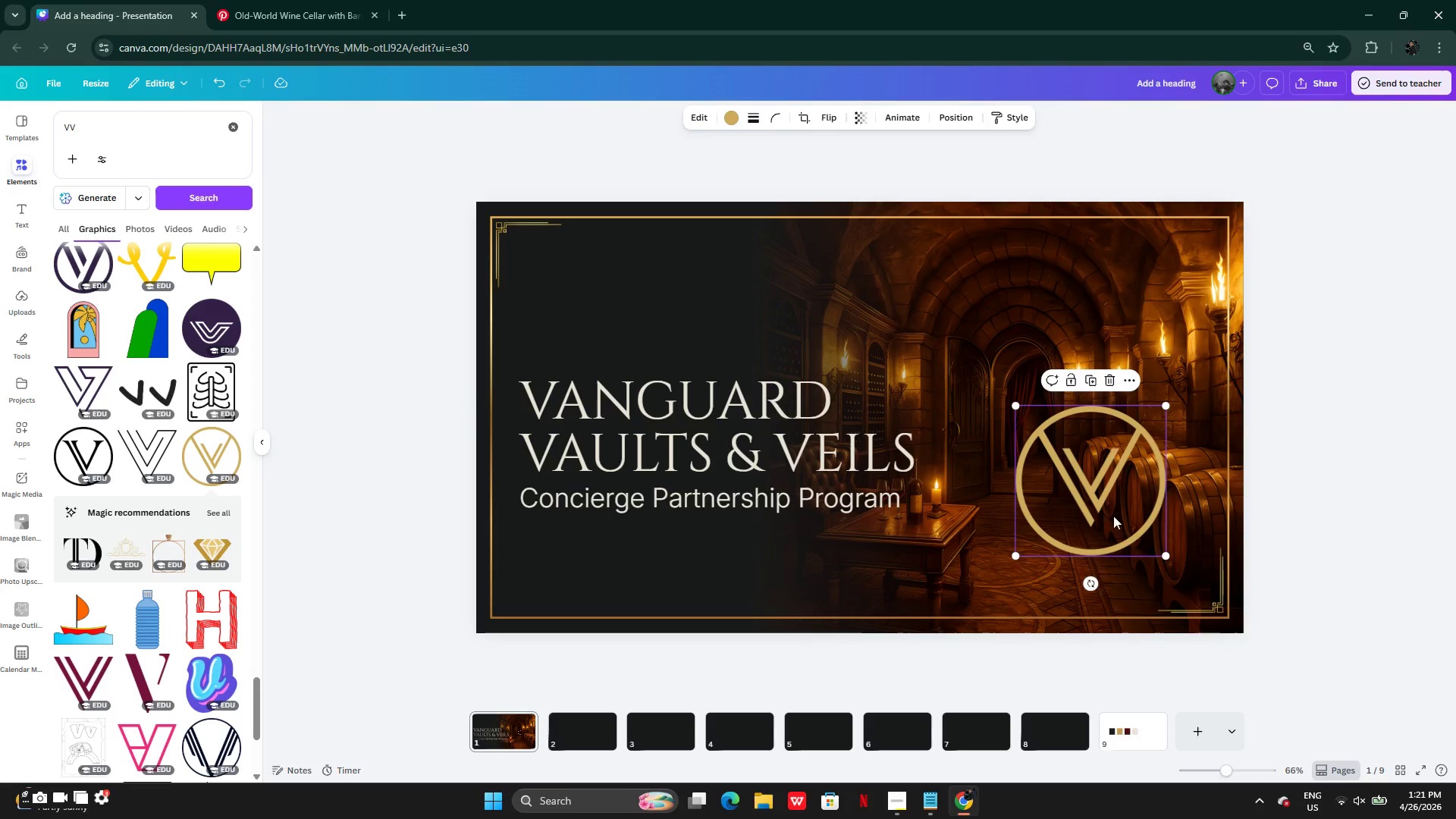 
left_click_drag(start_coordinate=[1111, 511], to_coordinate=[1099, 459])
 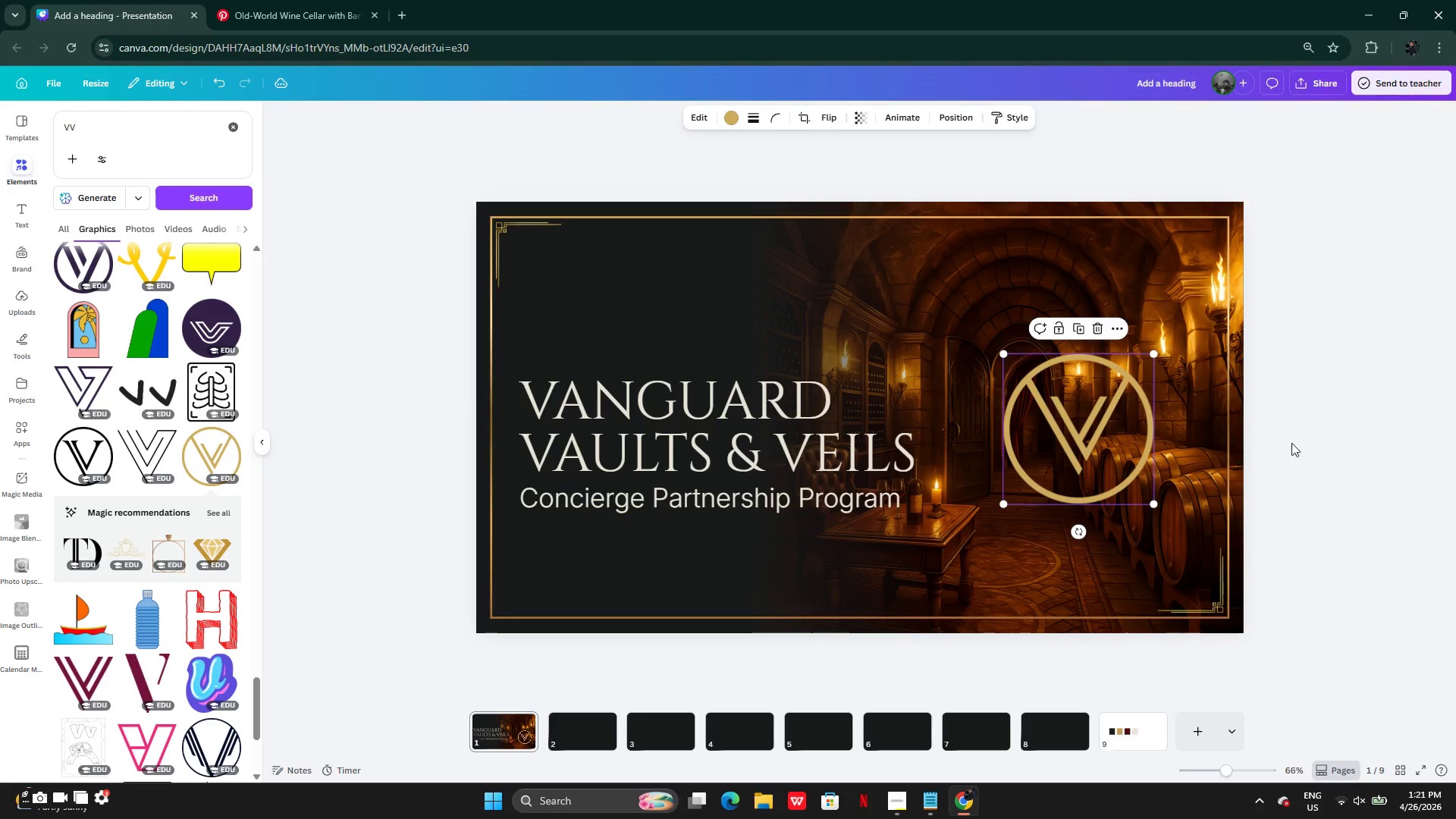 
left_click([1319, 441])
 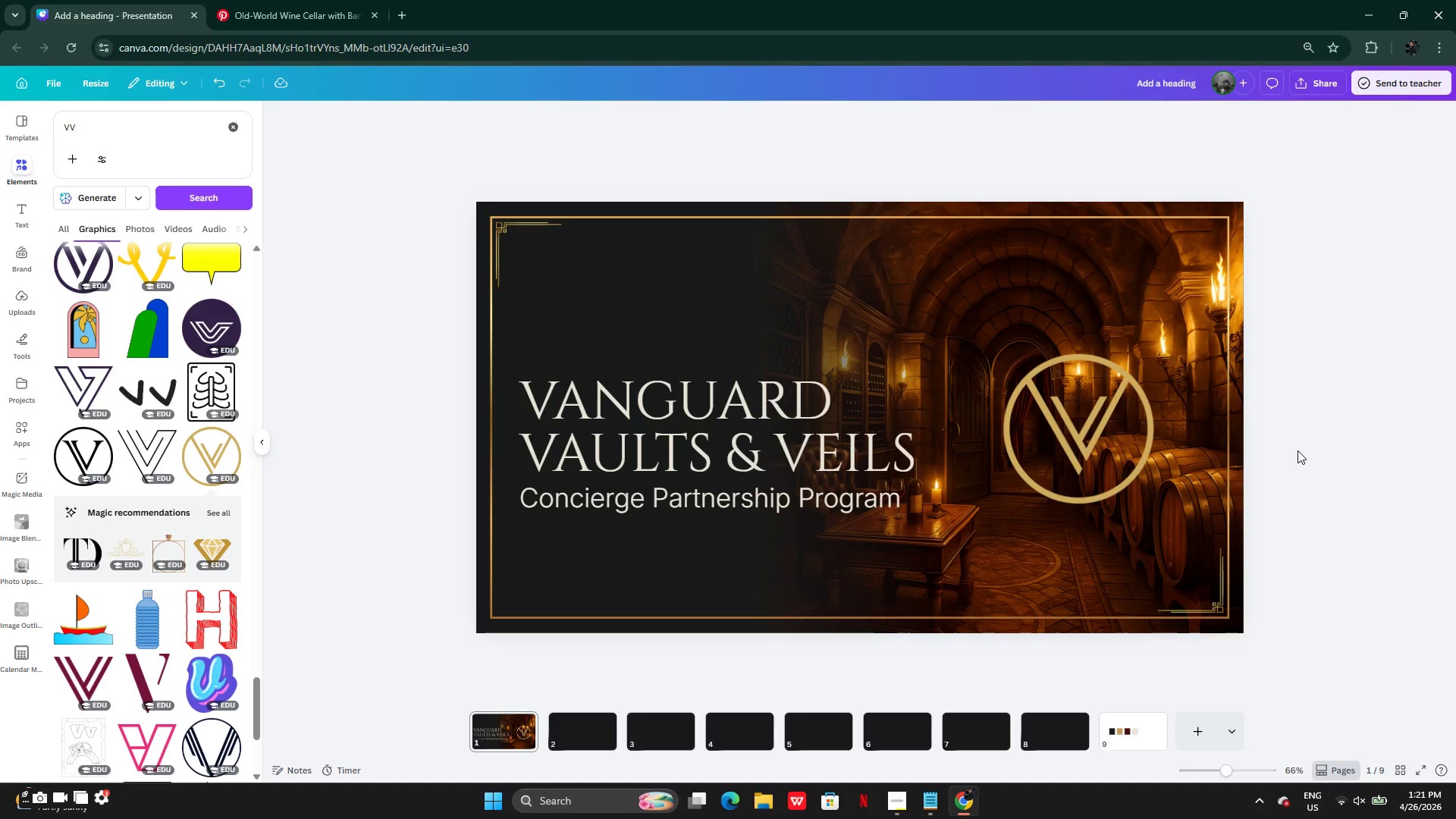 
key(Control+Z)
 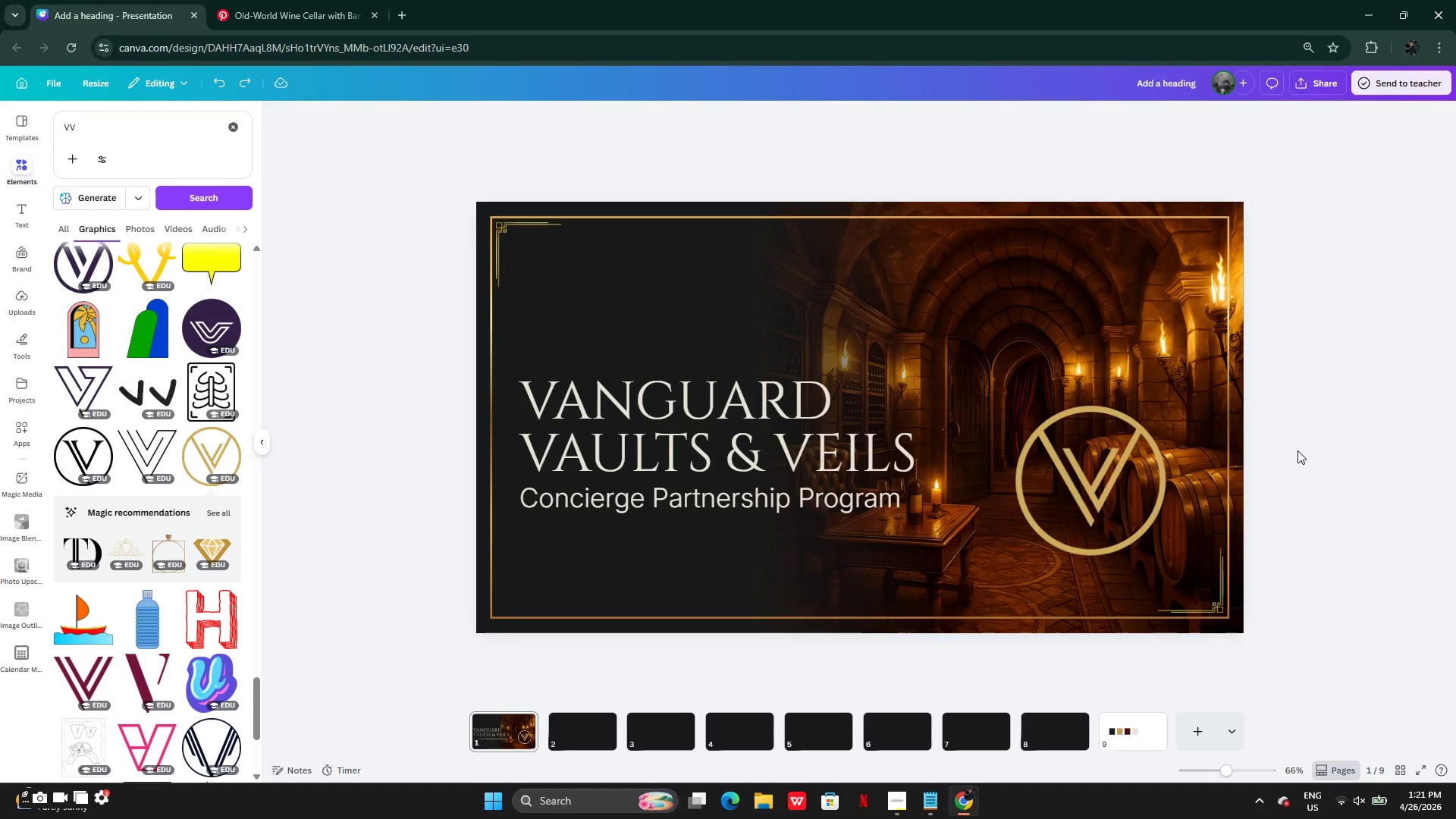 
key(Control+Z)
 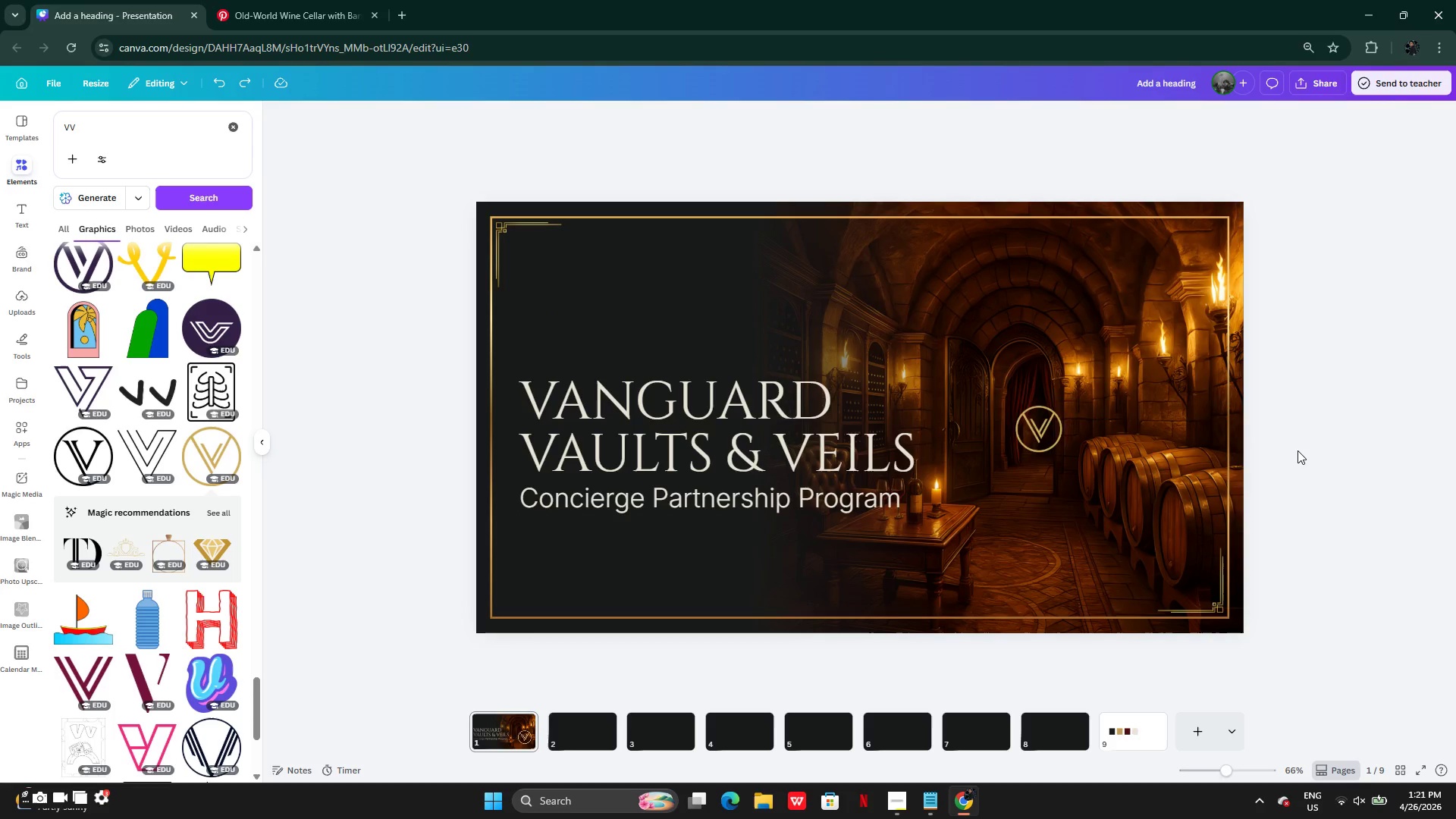 
key(Control+Z)
 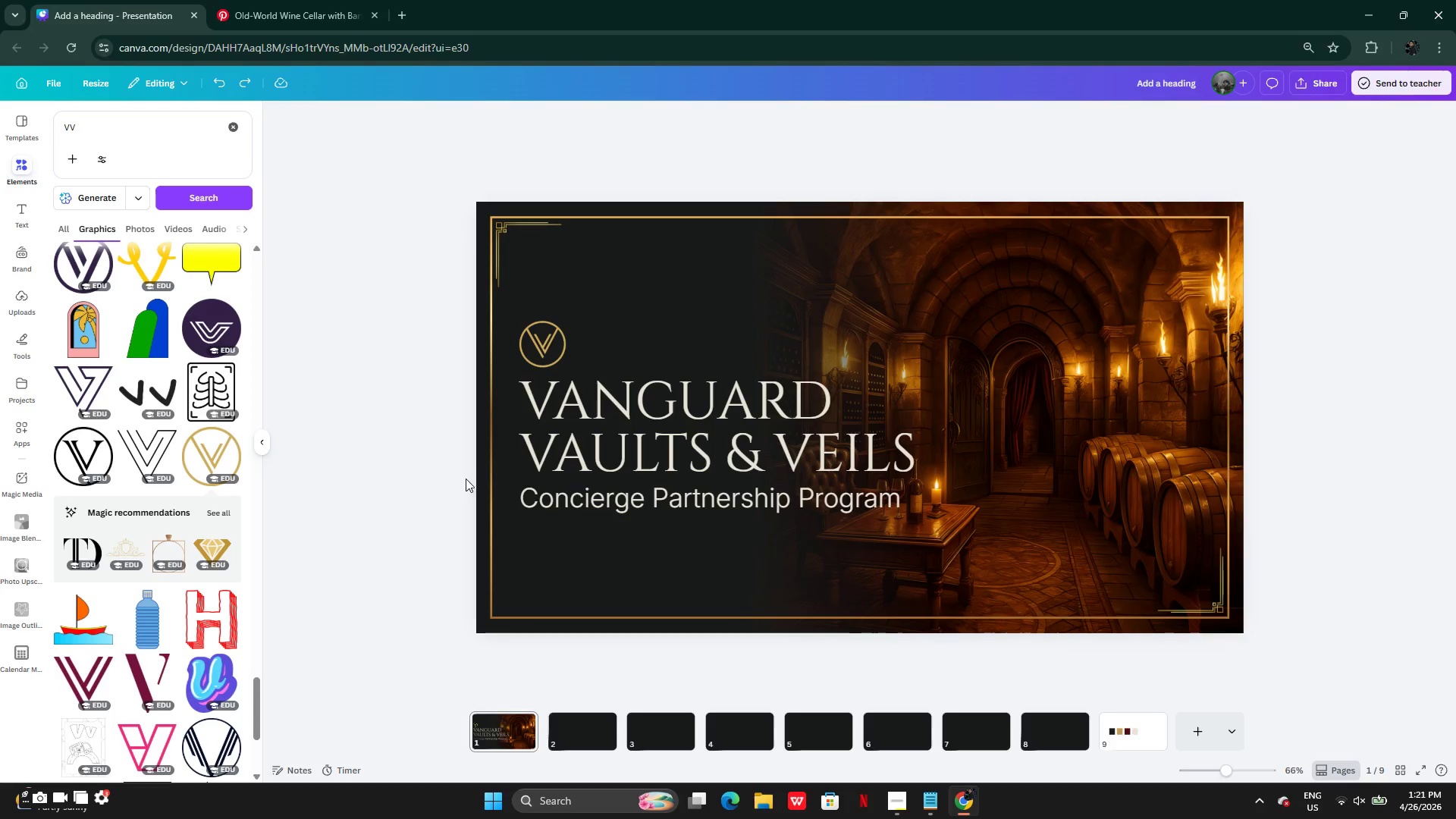 
left_click([389, 518])
 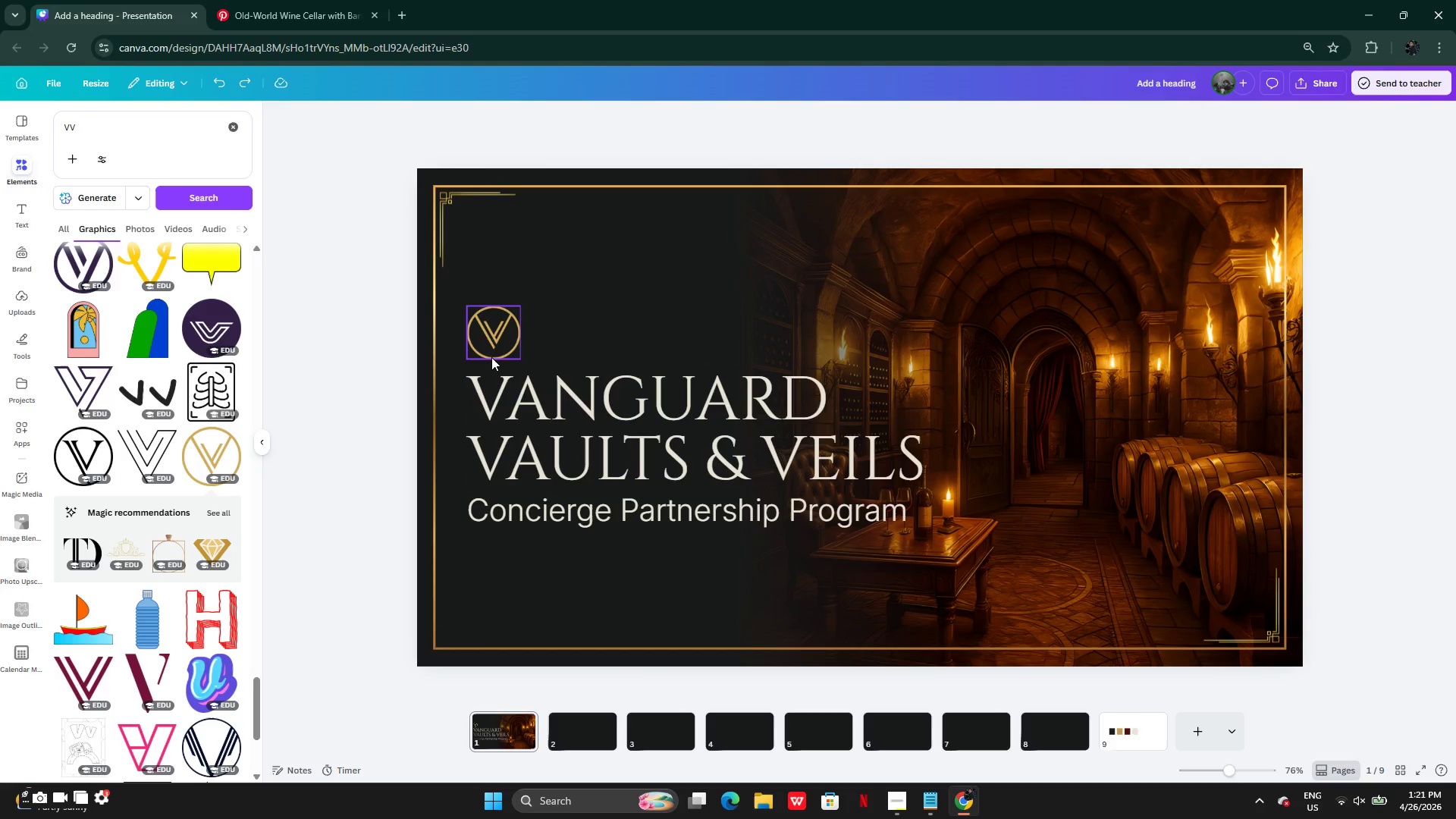 
left_click([491, 357])
 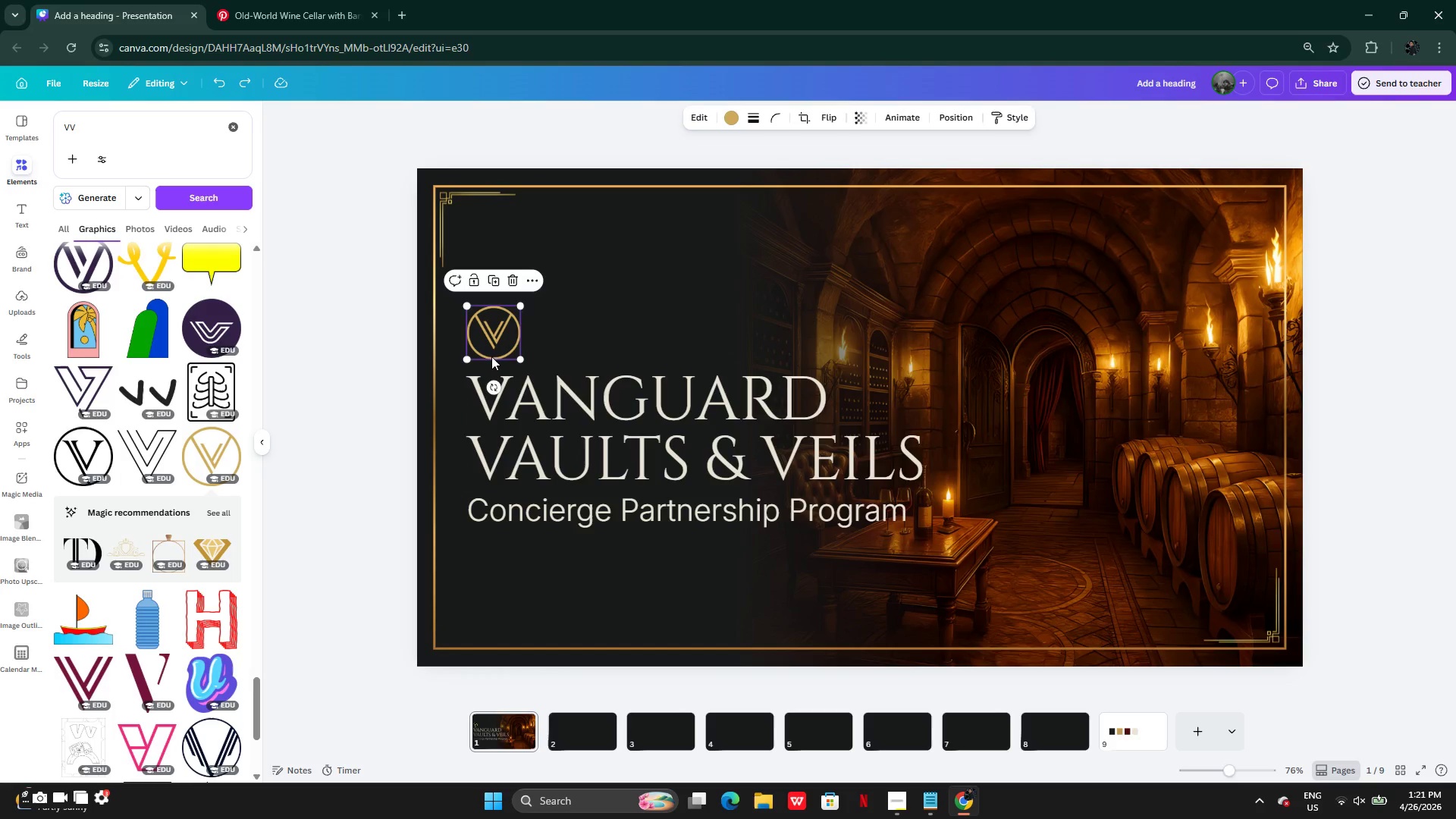 
hold_key(key=ShiftLeft, duration=1.38)
left_click([520, 441])
 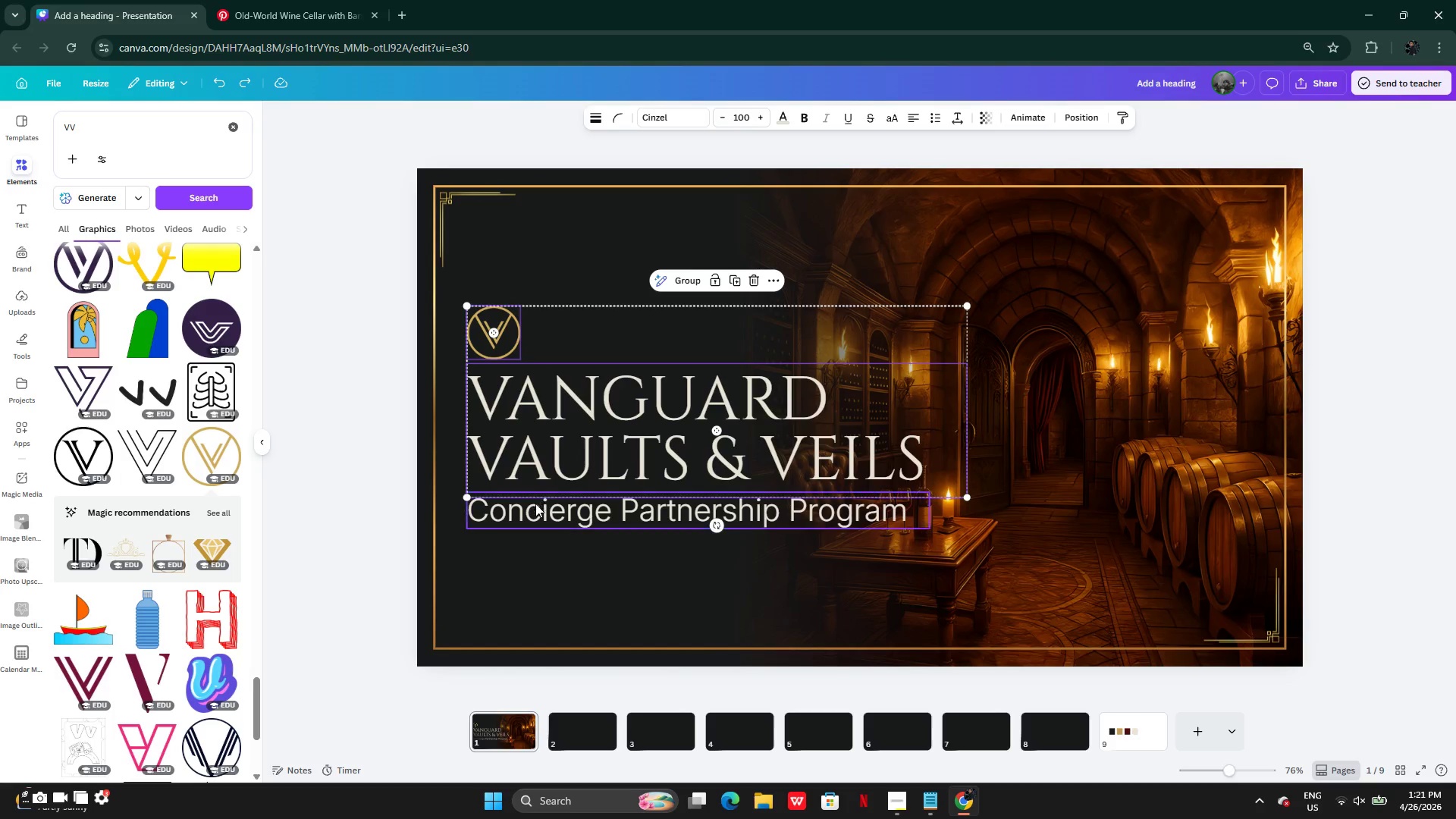 
left_click([535, 509])
 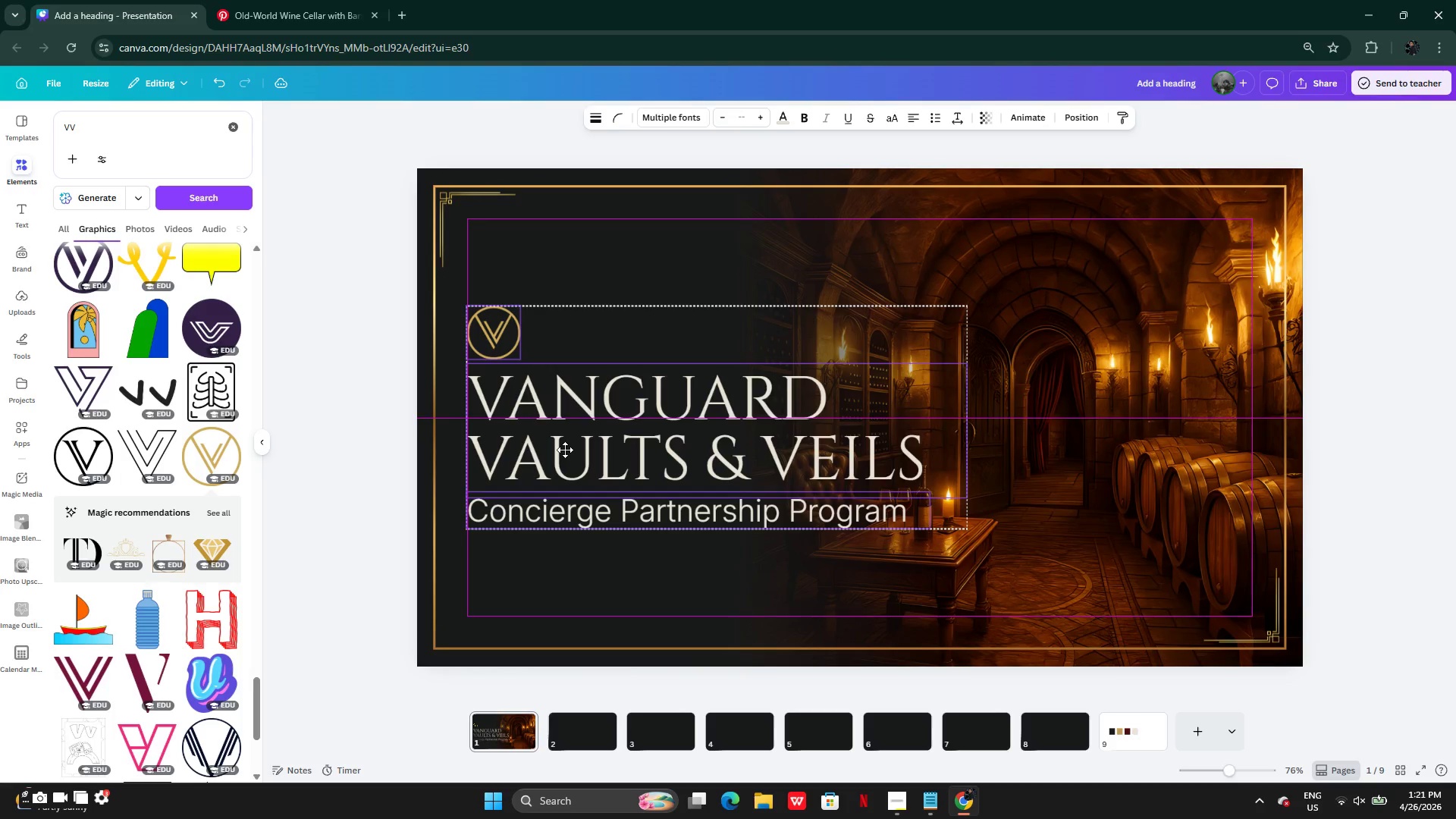 
left_click([411, 444])
 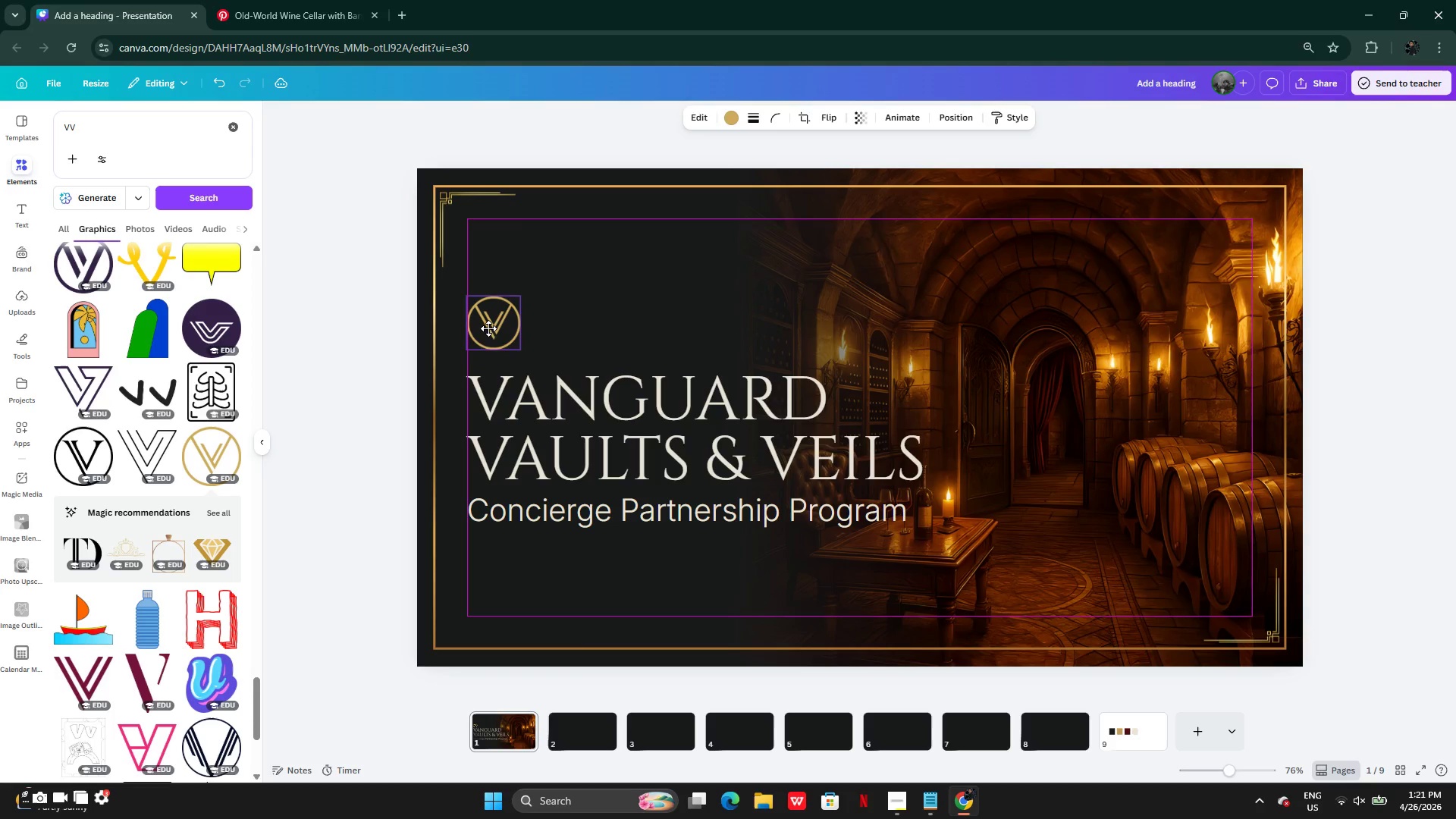 
wait(7.53)
 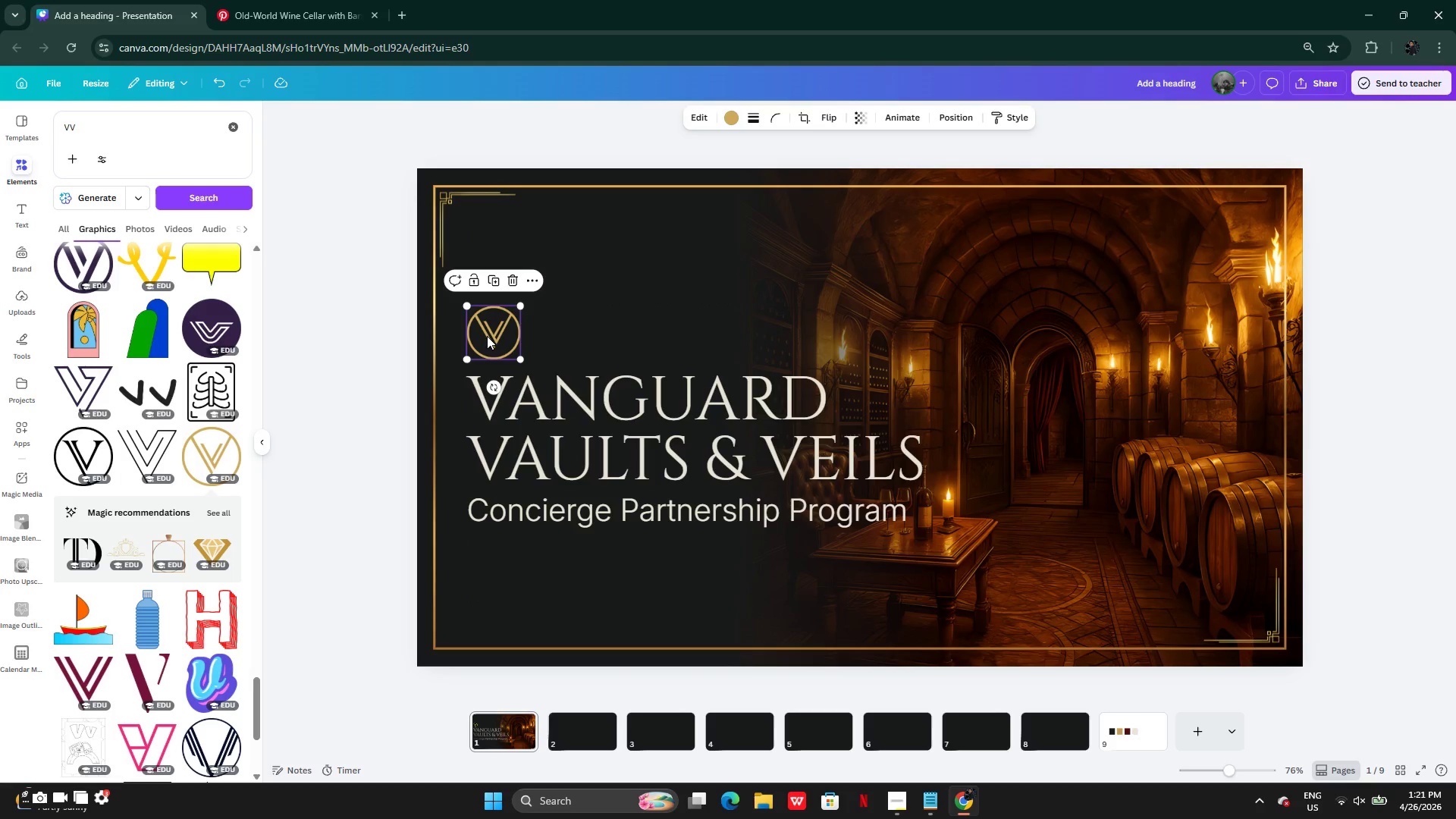 
left_click([529, 518])
 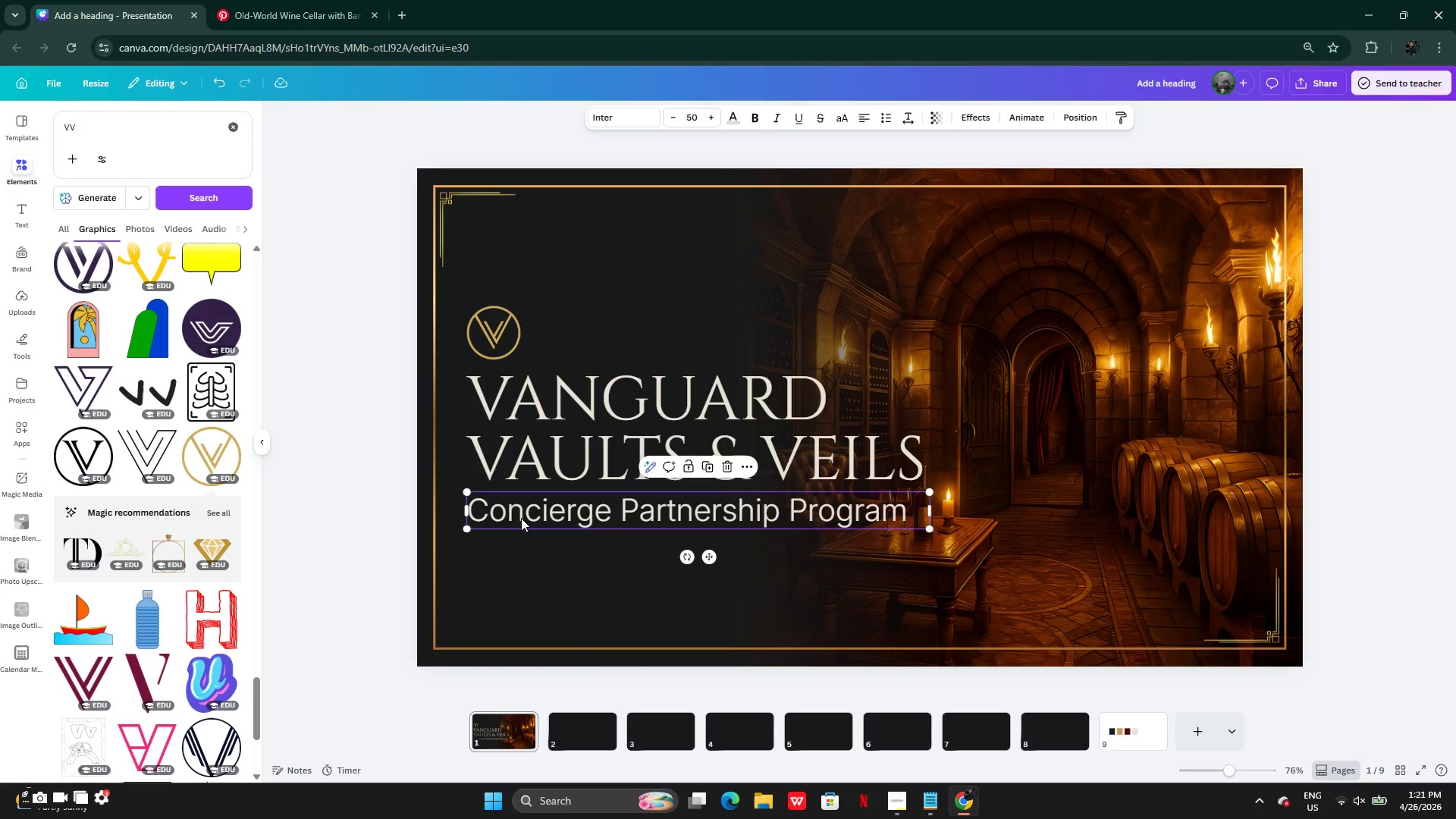 
left_click_drag(start_coordinate=[521, 518], to_coordinate=[521, 514])
 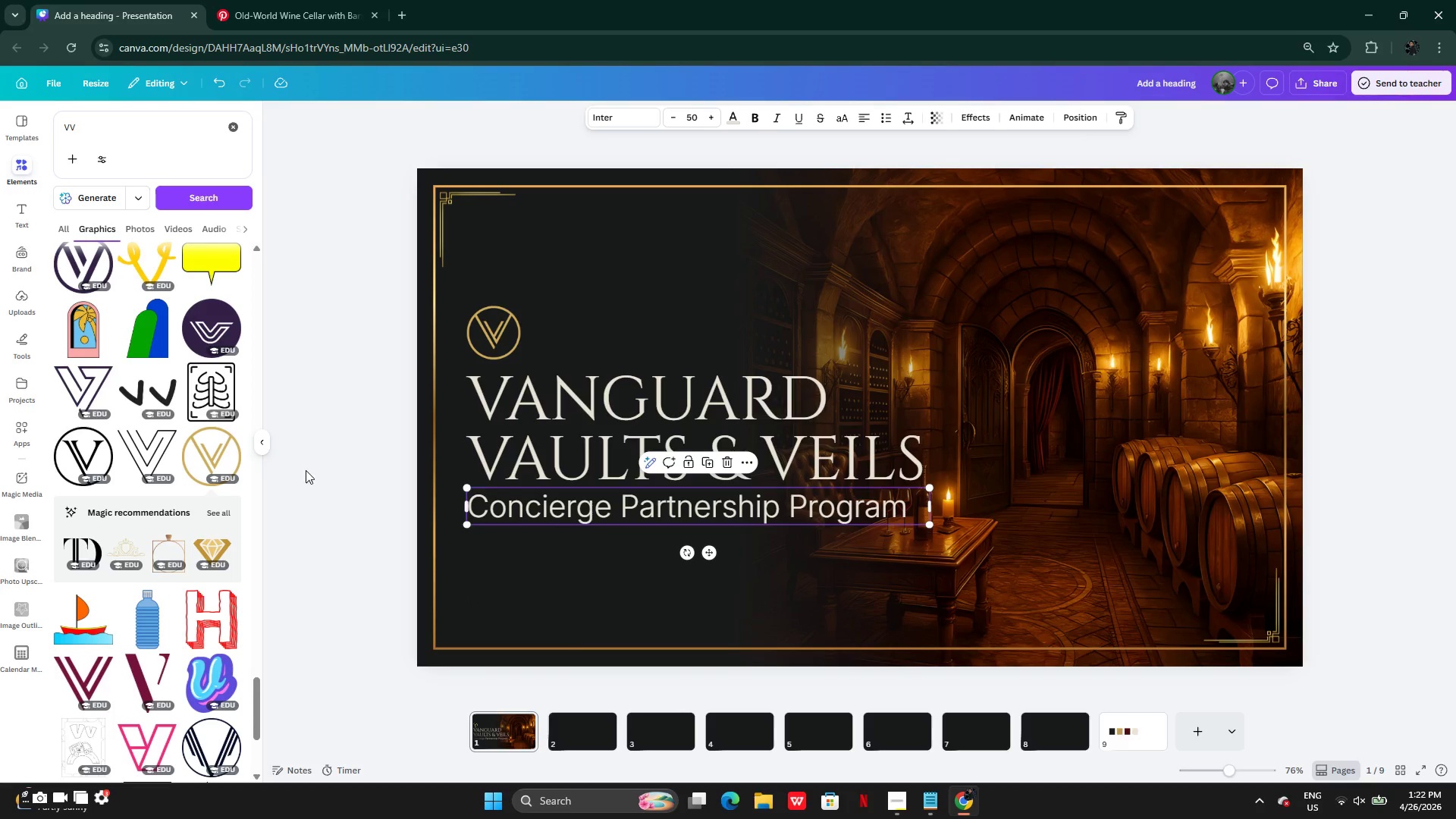 
left_click([306, 470])
 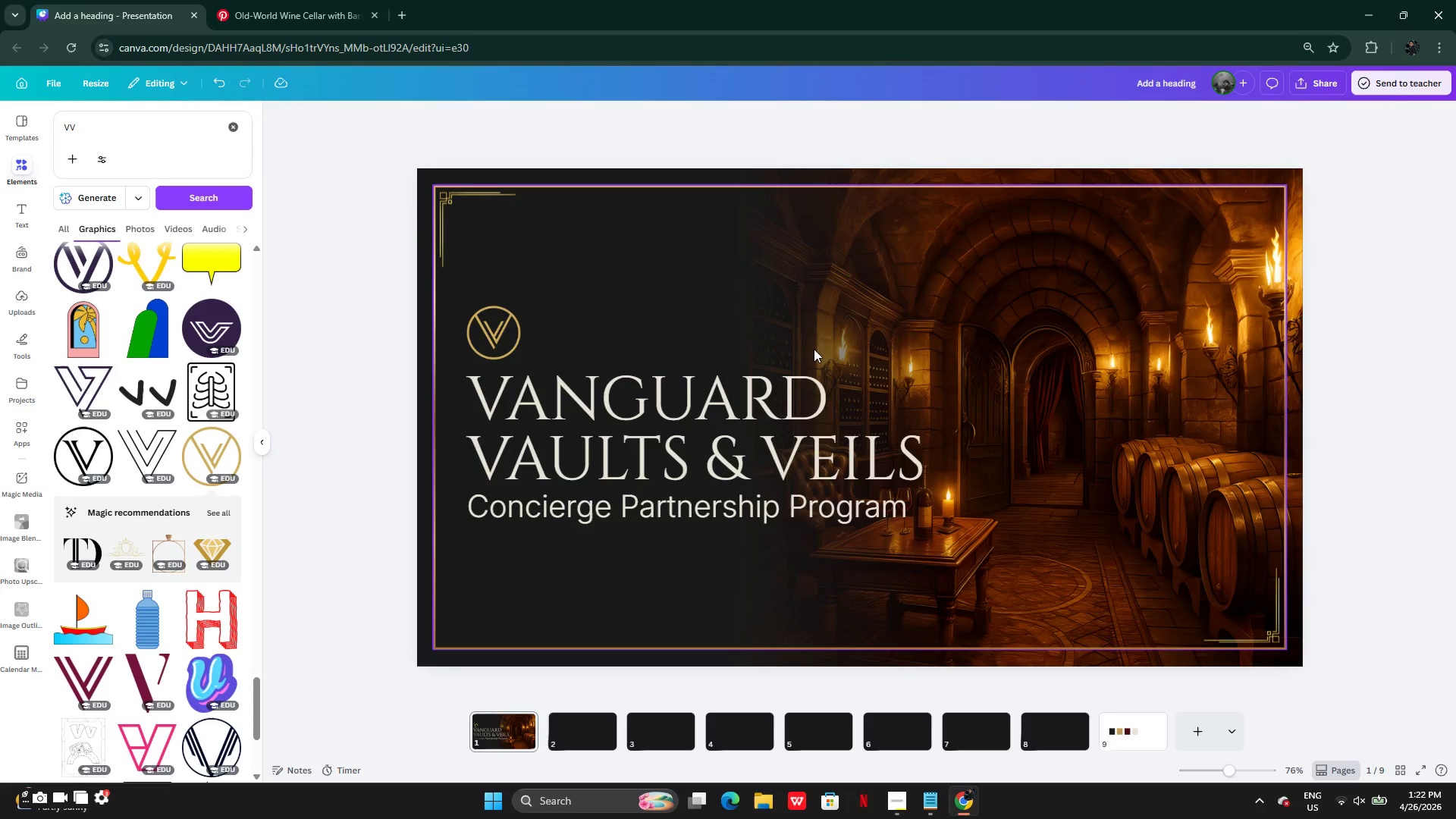 
wait(12.77)
 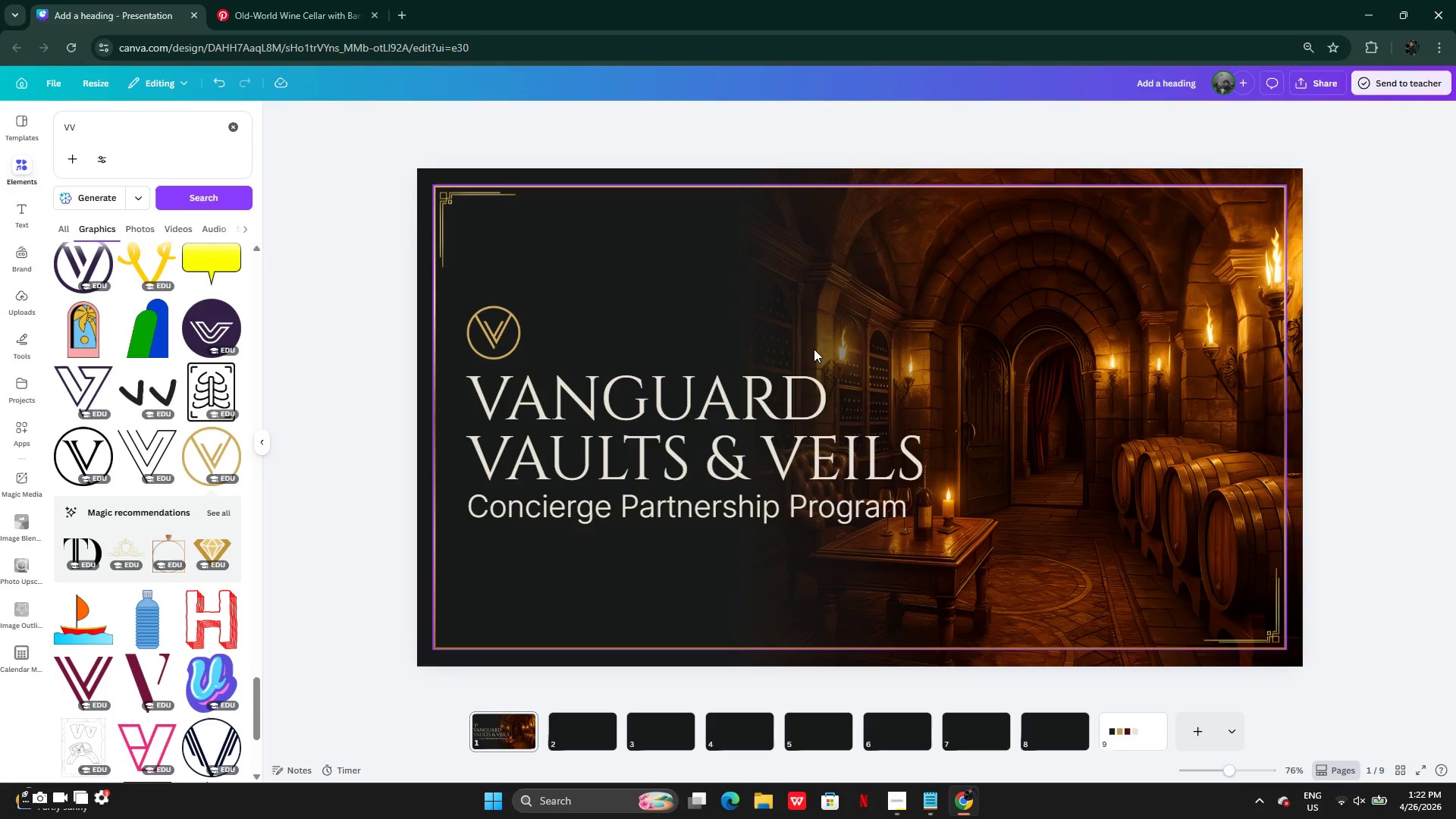 
left_click([536, 248])
 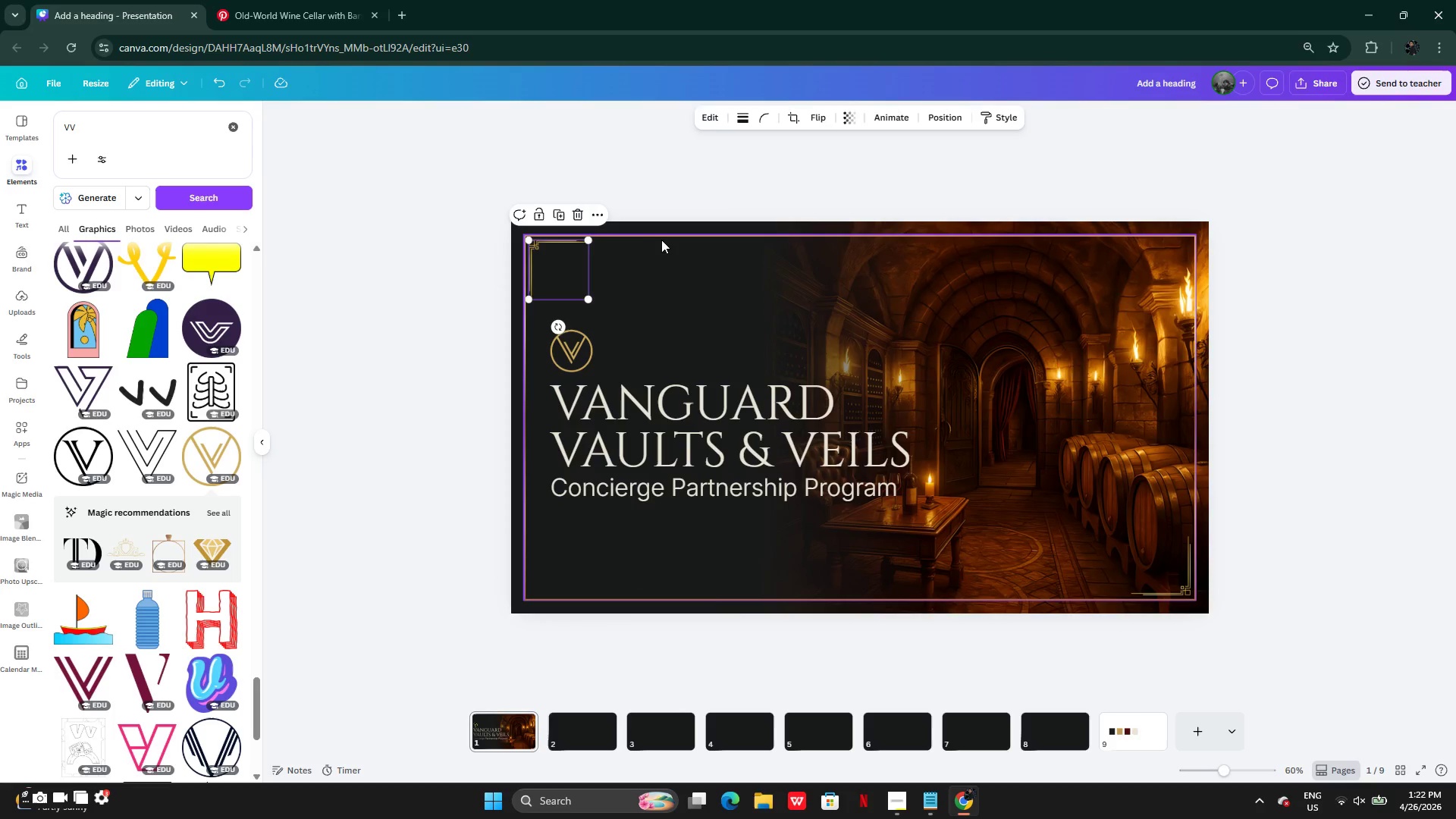 
hold_key(key=CapsLock, duration=0.42)
 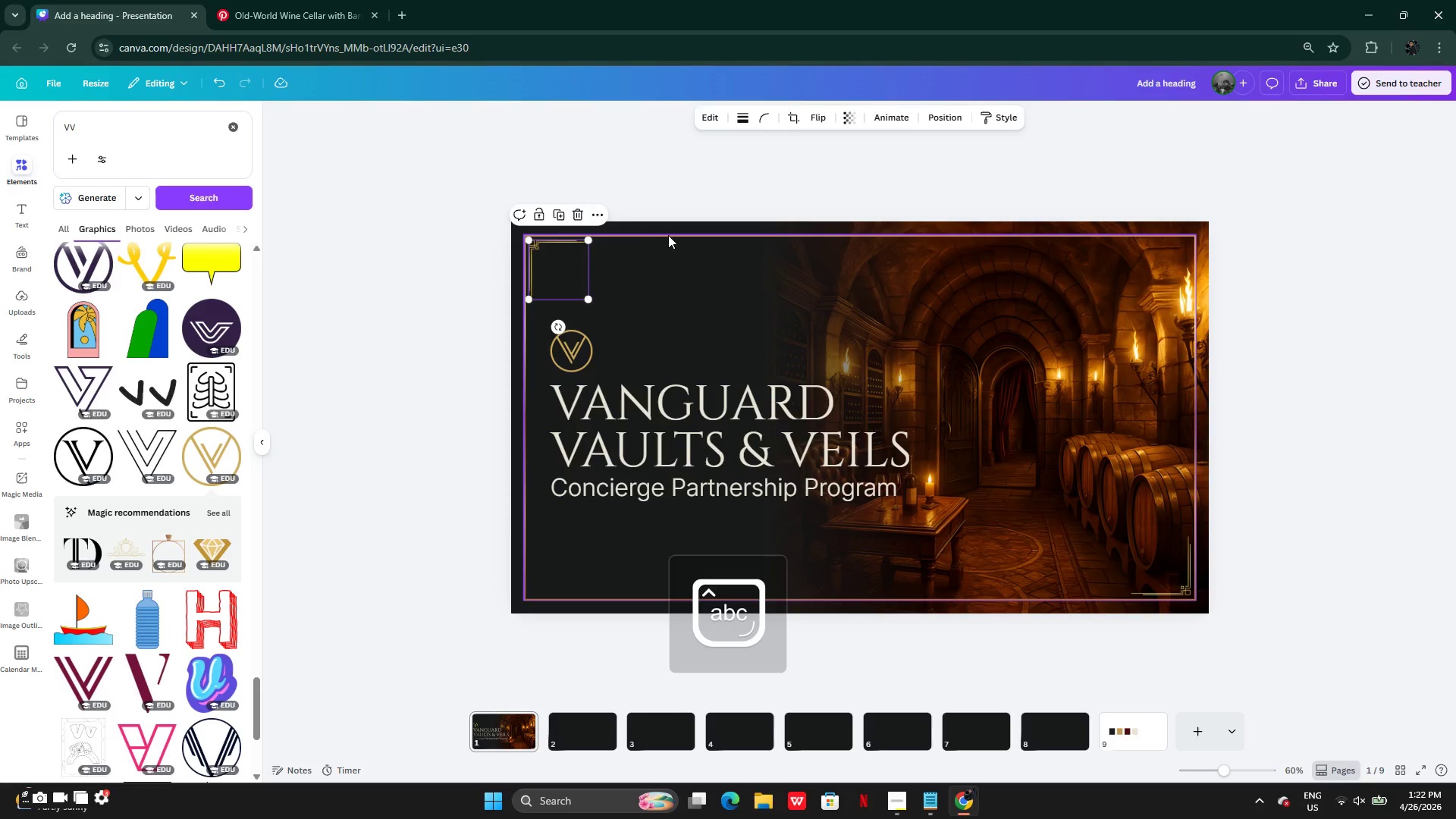 
hold_key(key=ShiftLeft, duration=1.81)
left_click([668, 235])
 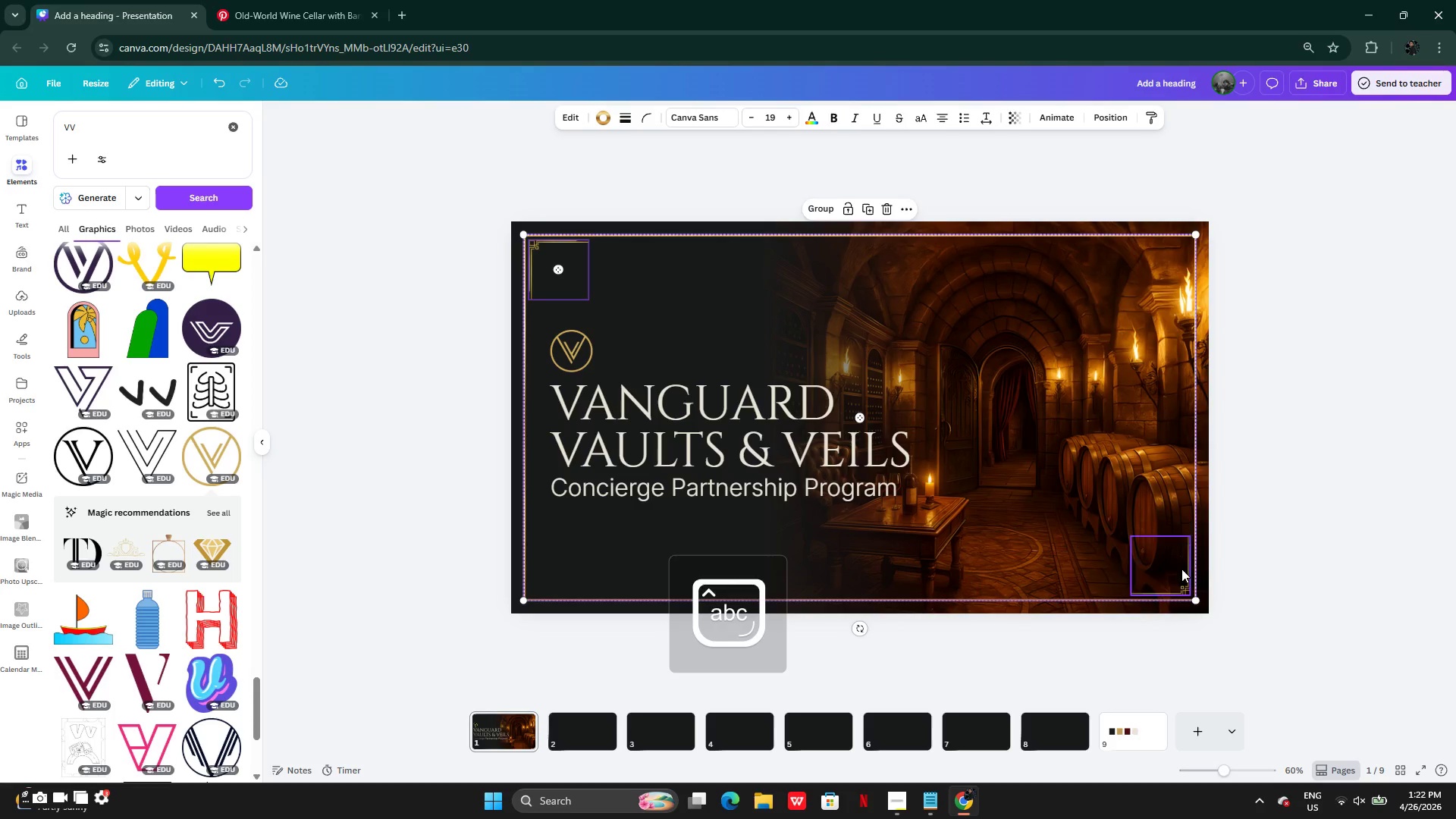 
left_click([1180, 575])
 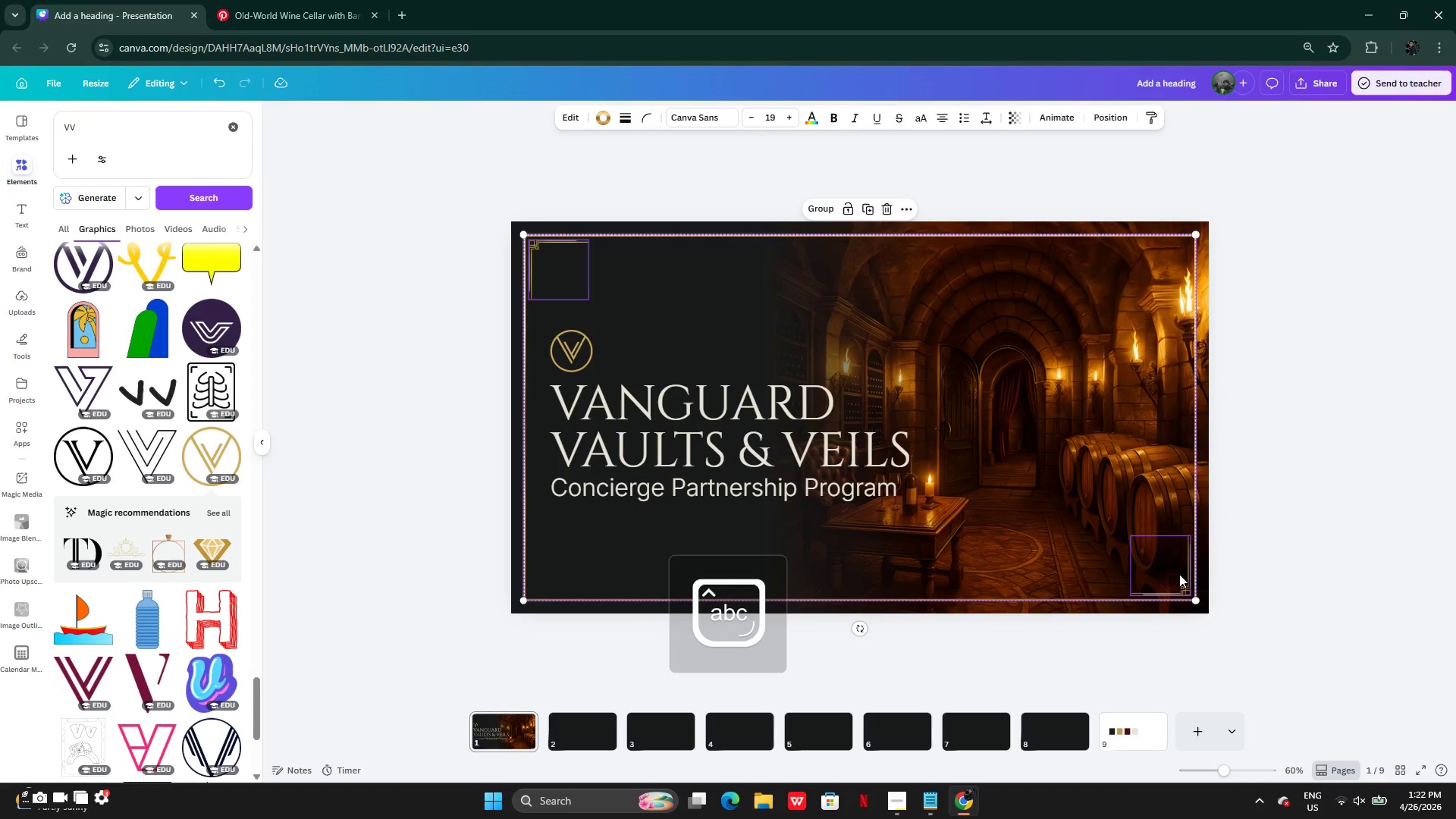 
key(Control+G)
 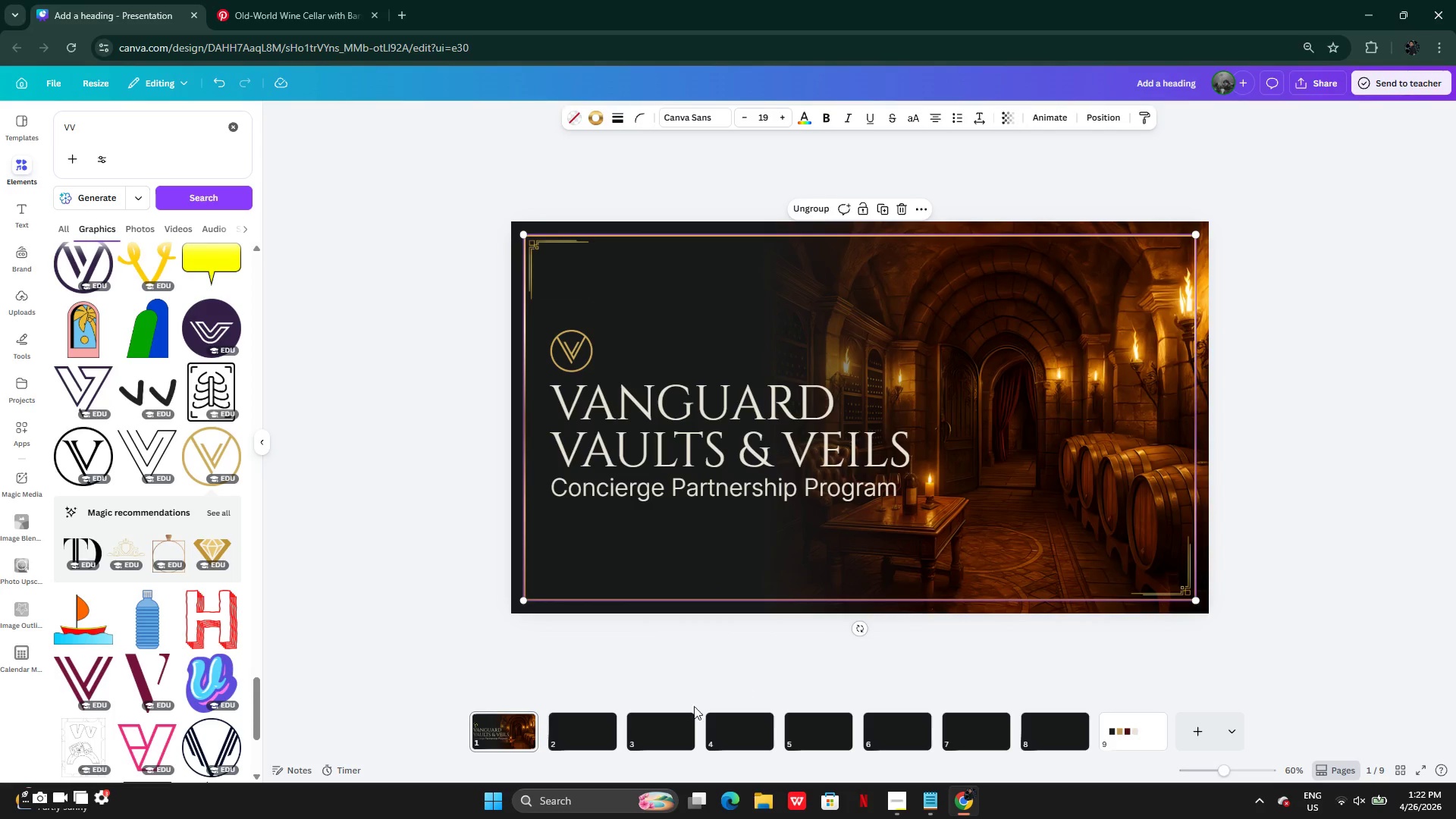 
left_click([585, 732])
 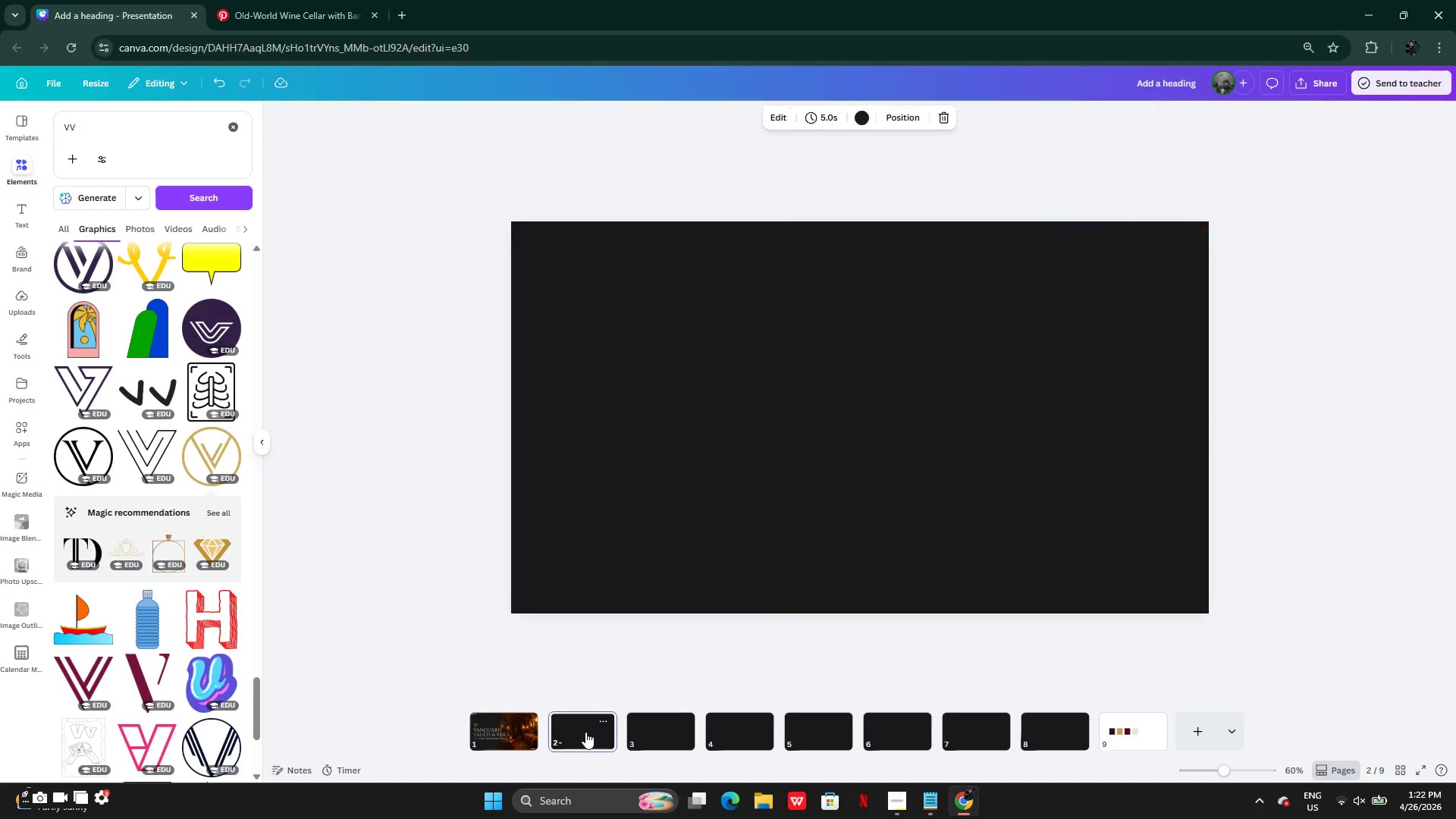 
key(Control+V)
 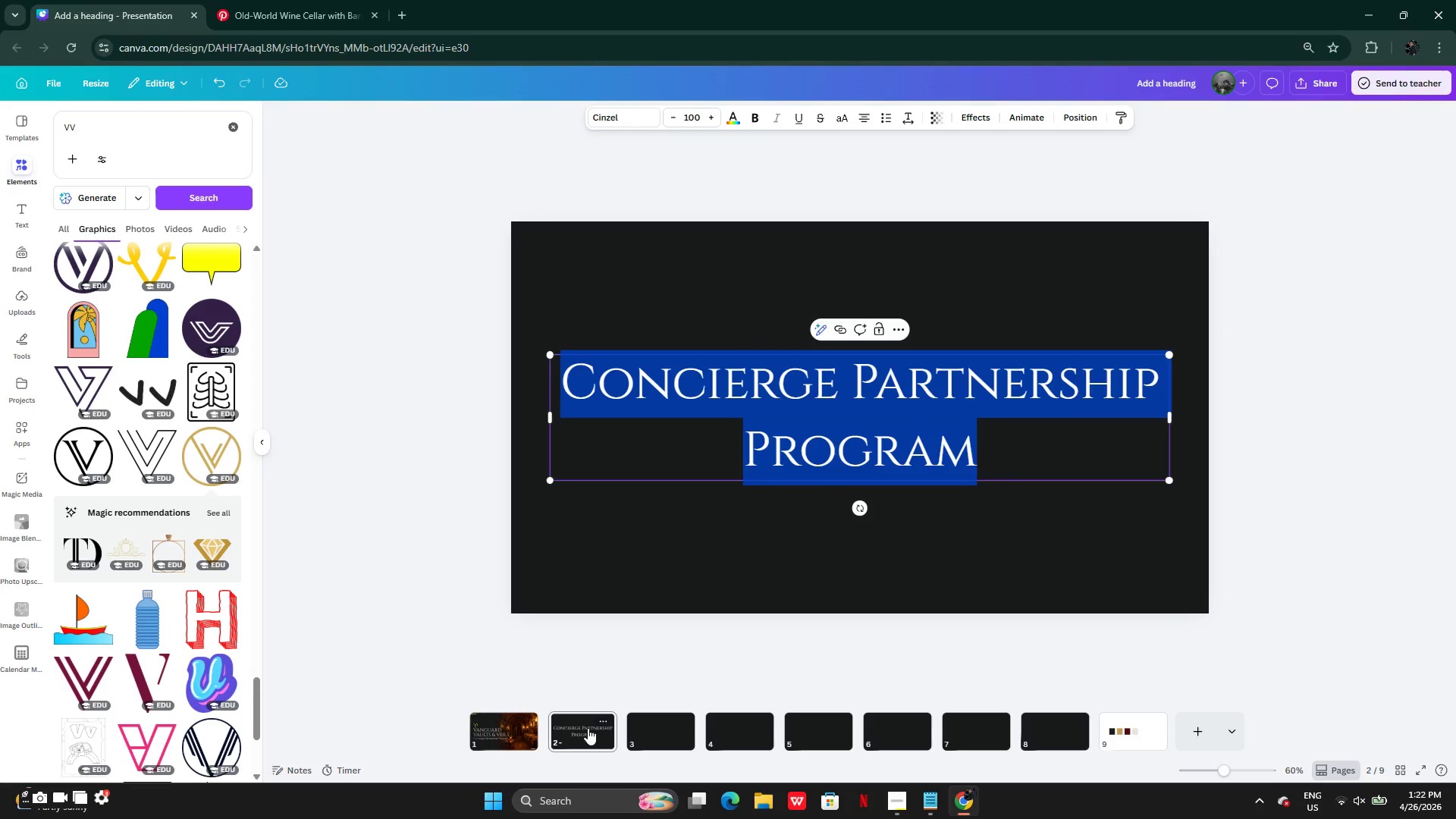 
key(Control+Z)
 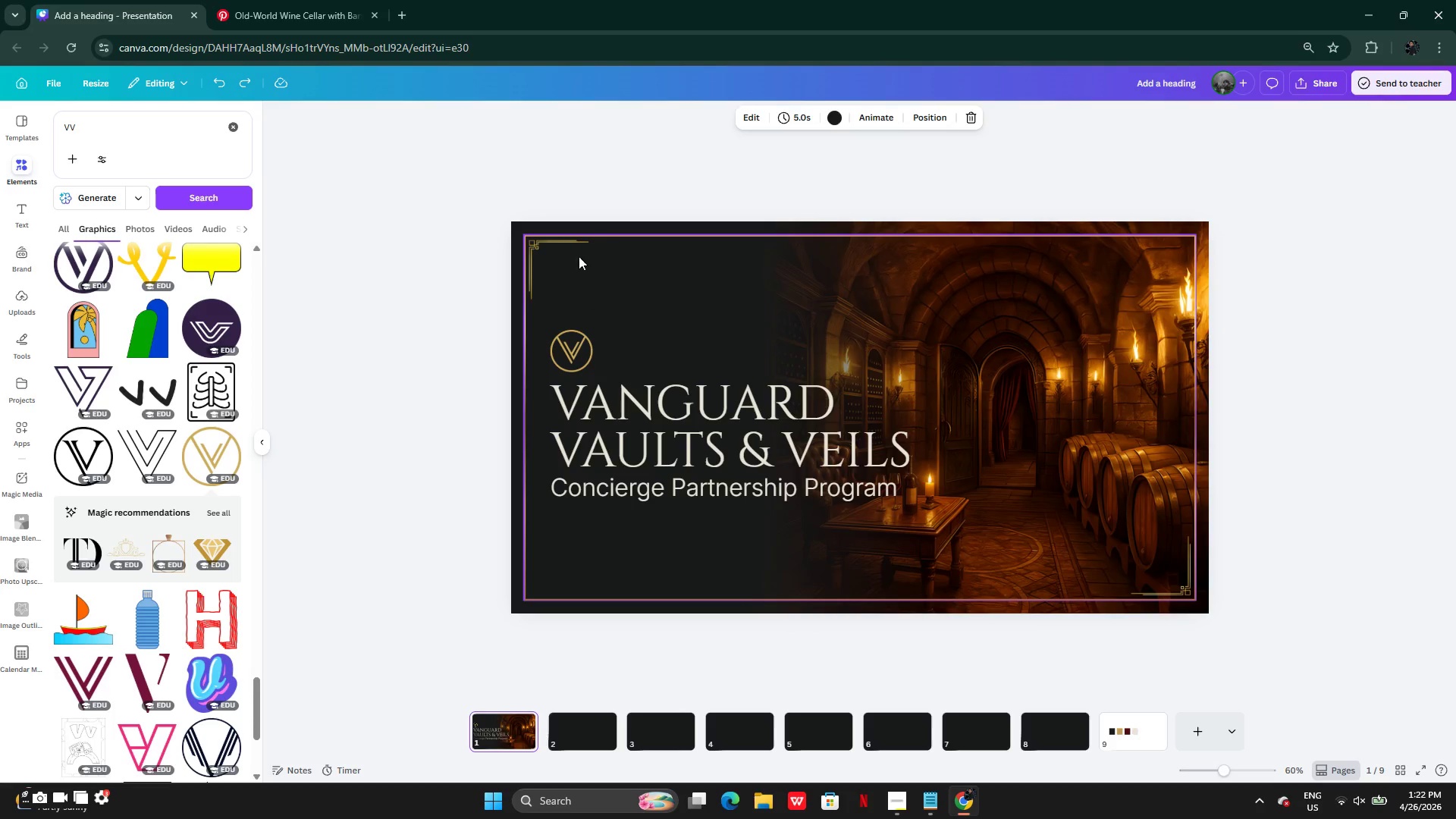 
left_click([536, 242])
 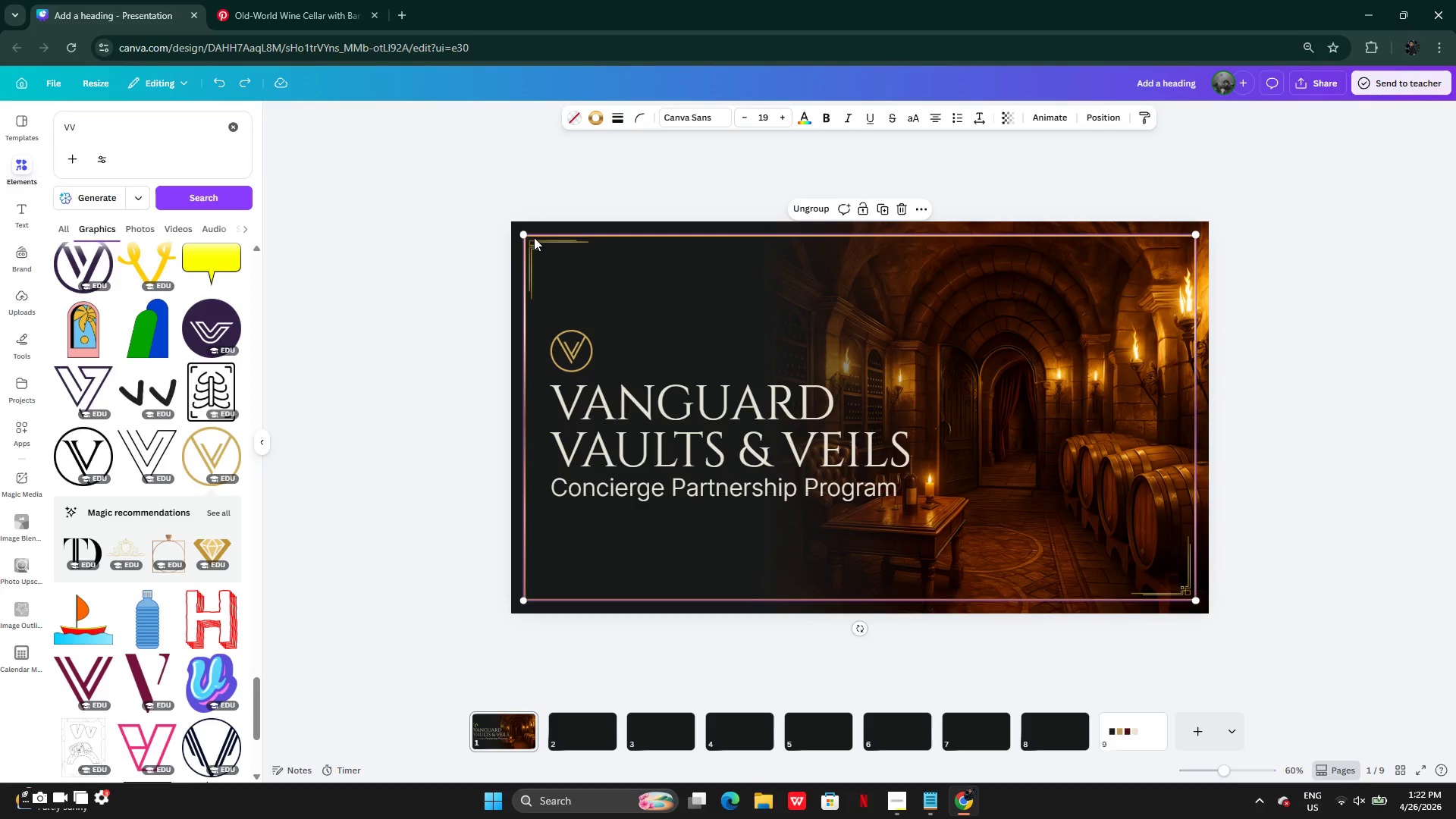 
key(Control+C)
 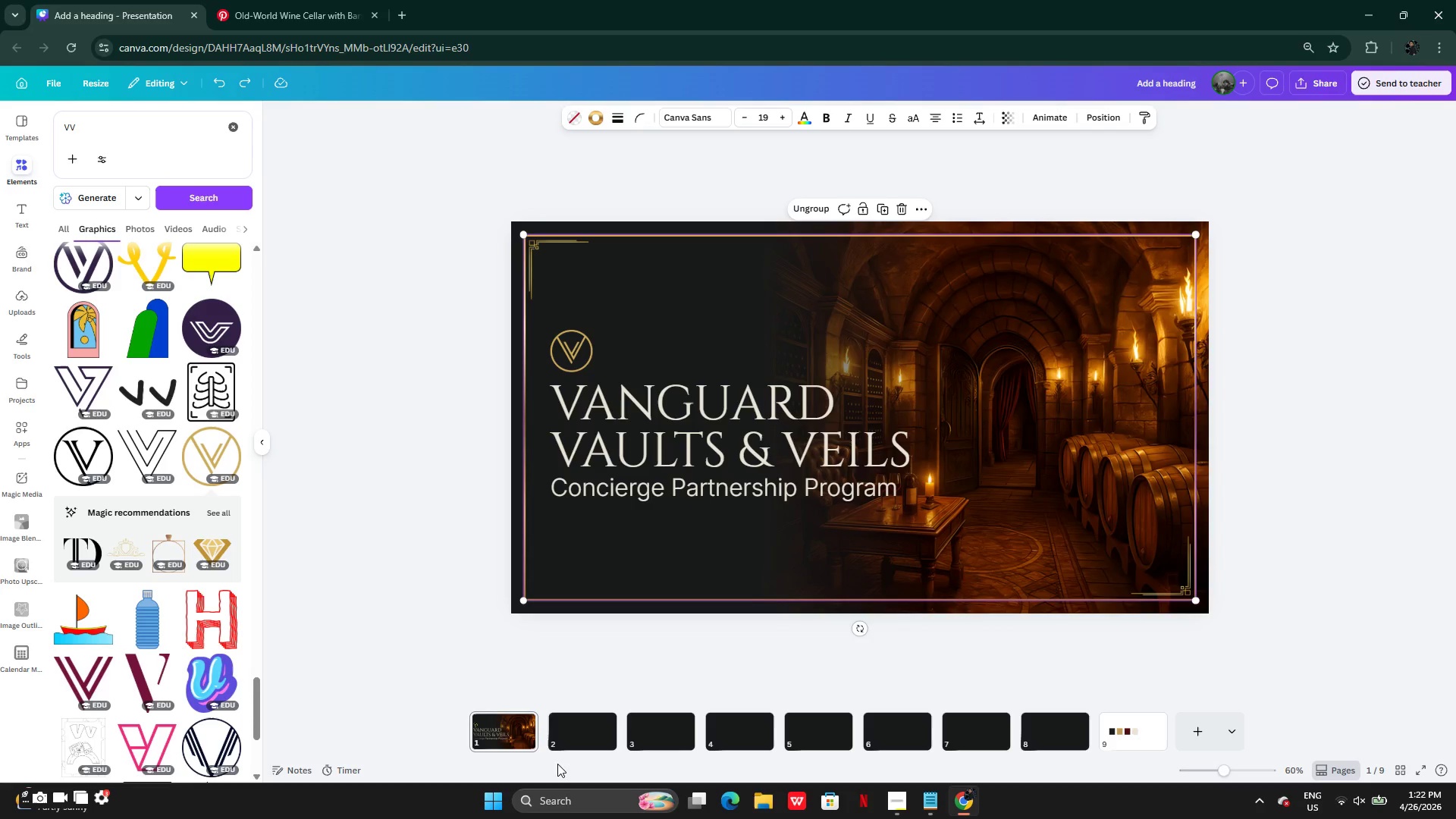 
left_click([569, 733])
 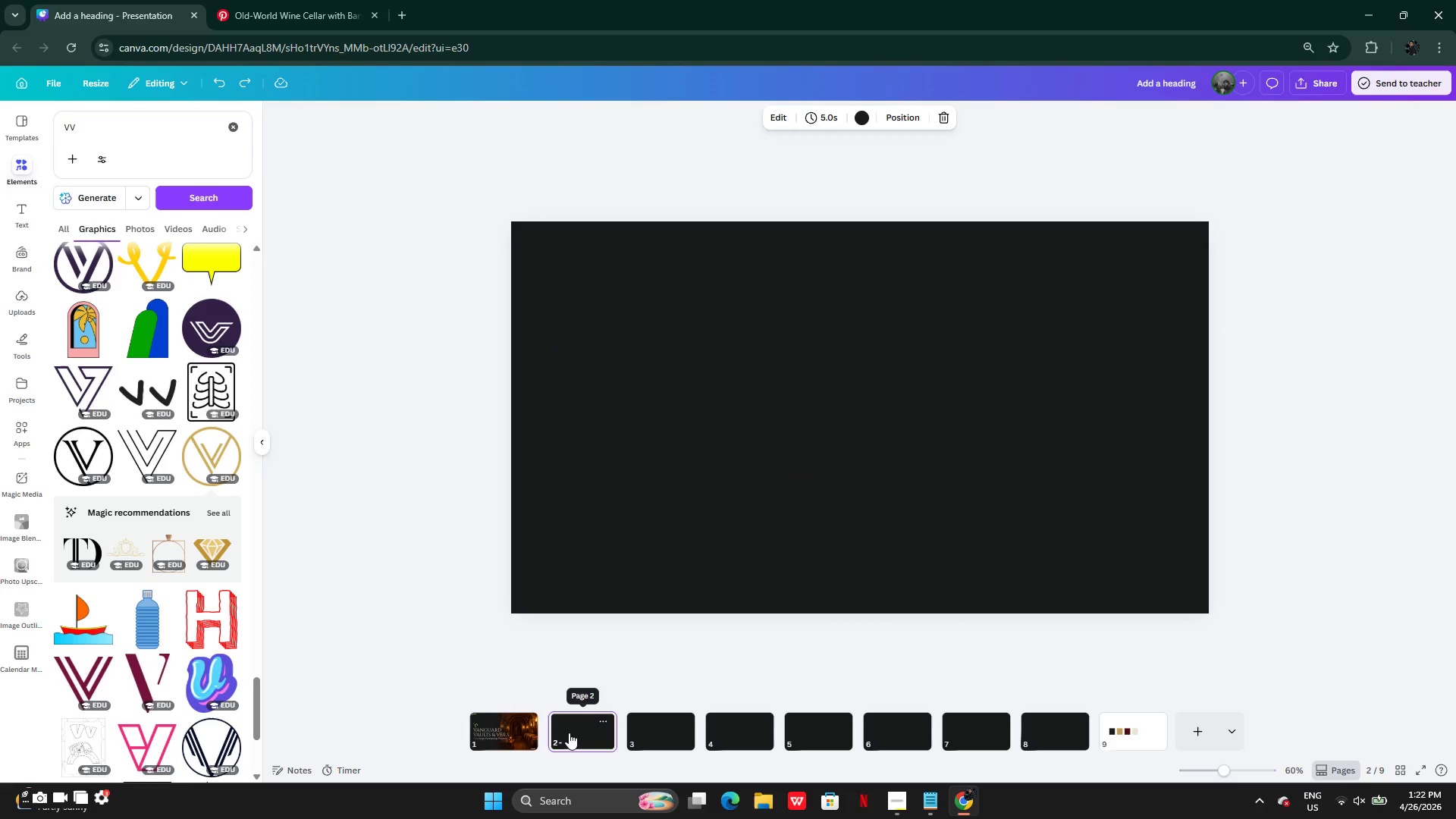 
key(Control+V)
 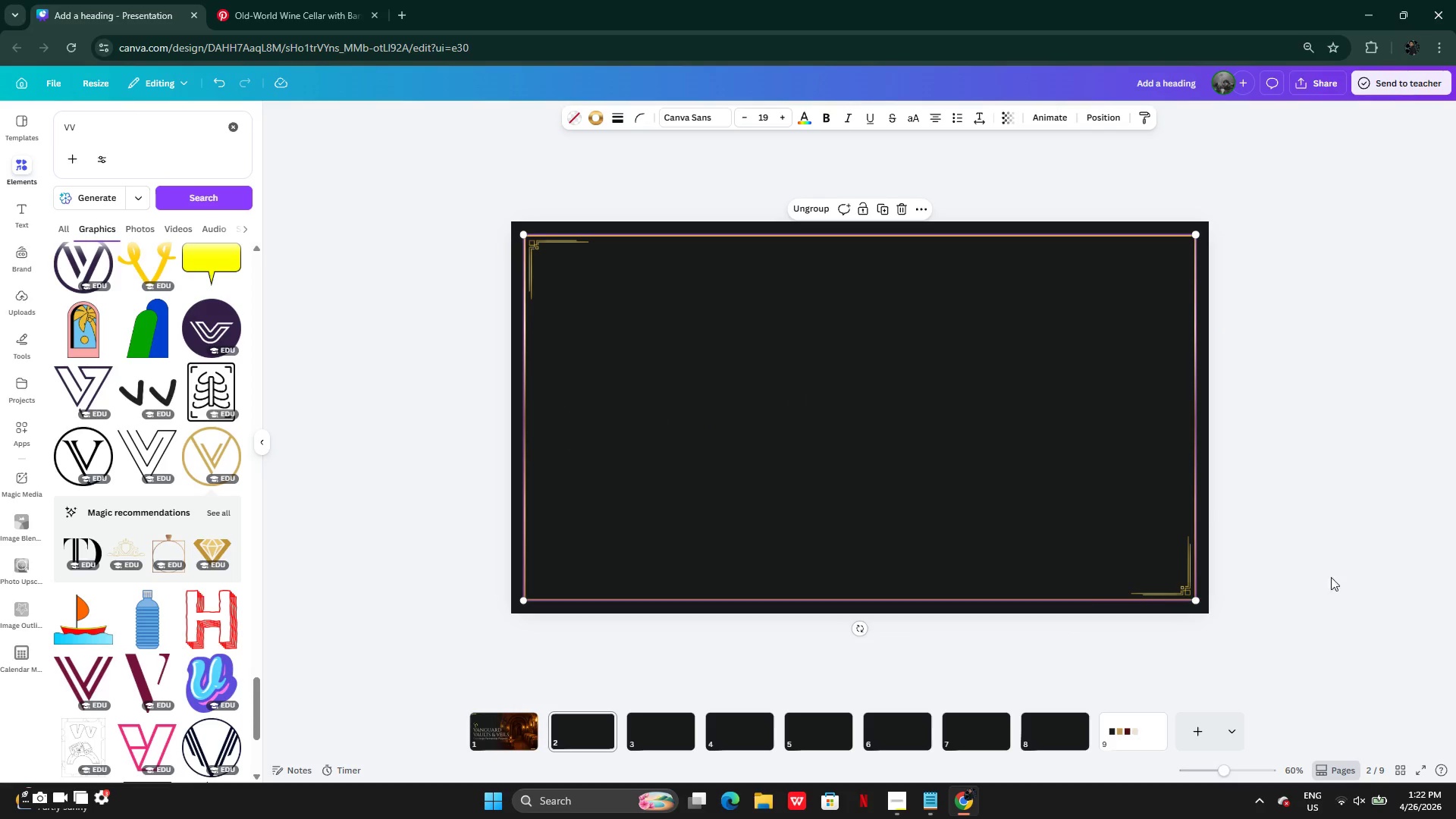 
double_click([1294, 557])
 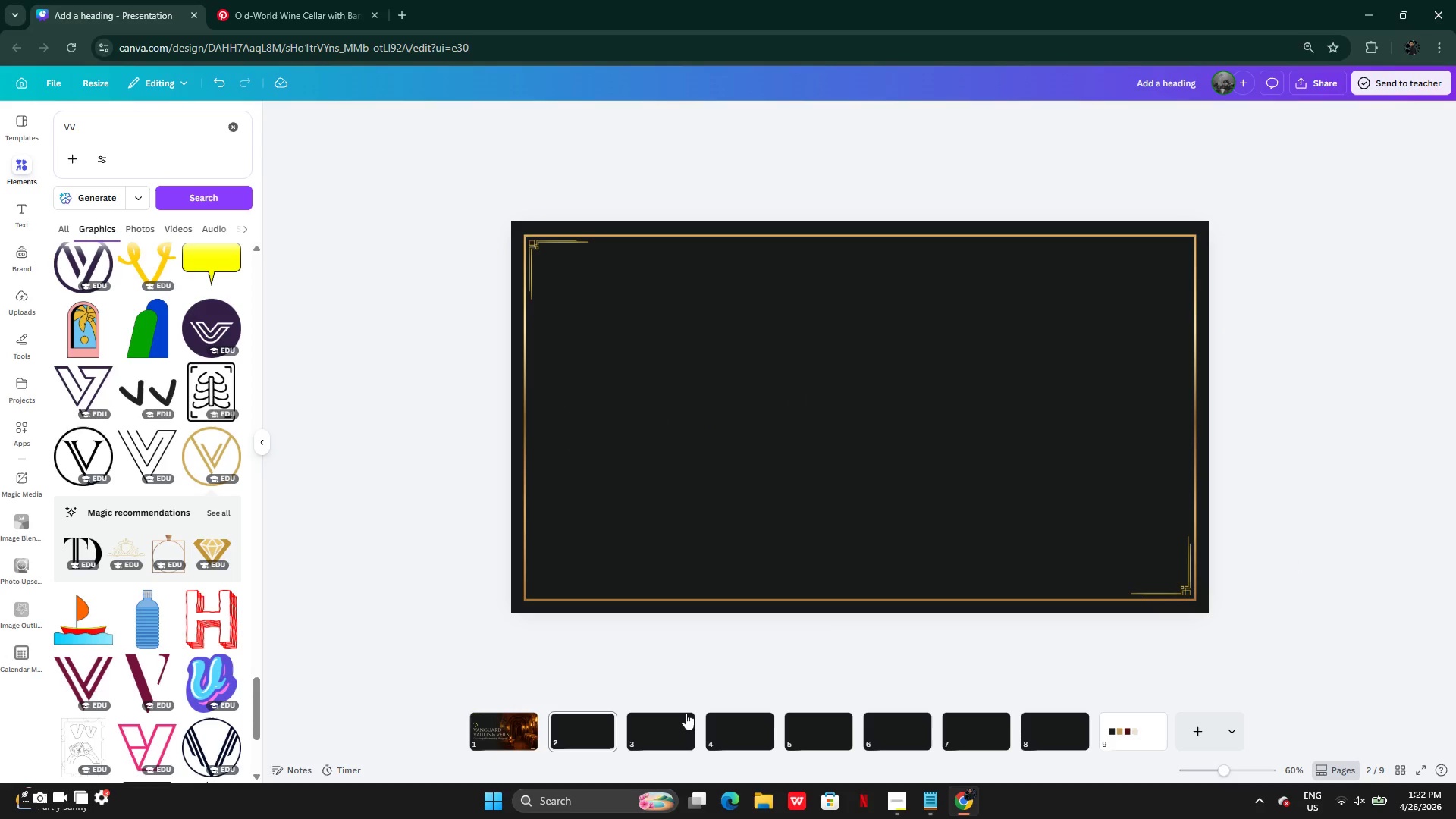 
left_click([519, 726])
 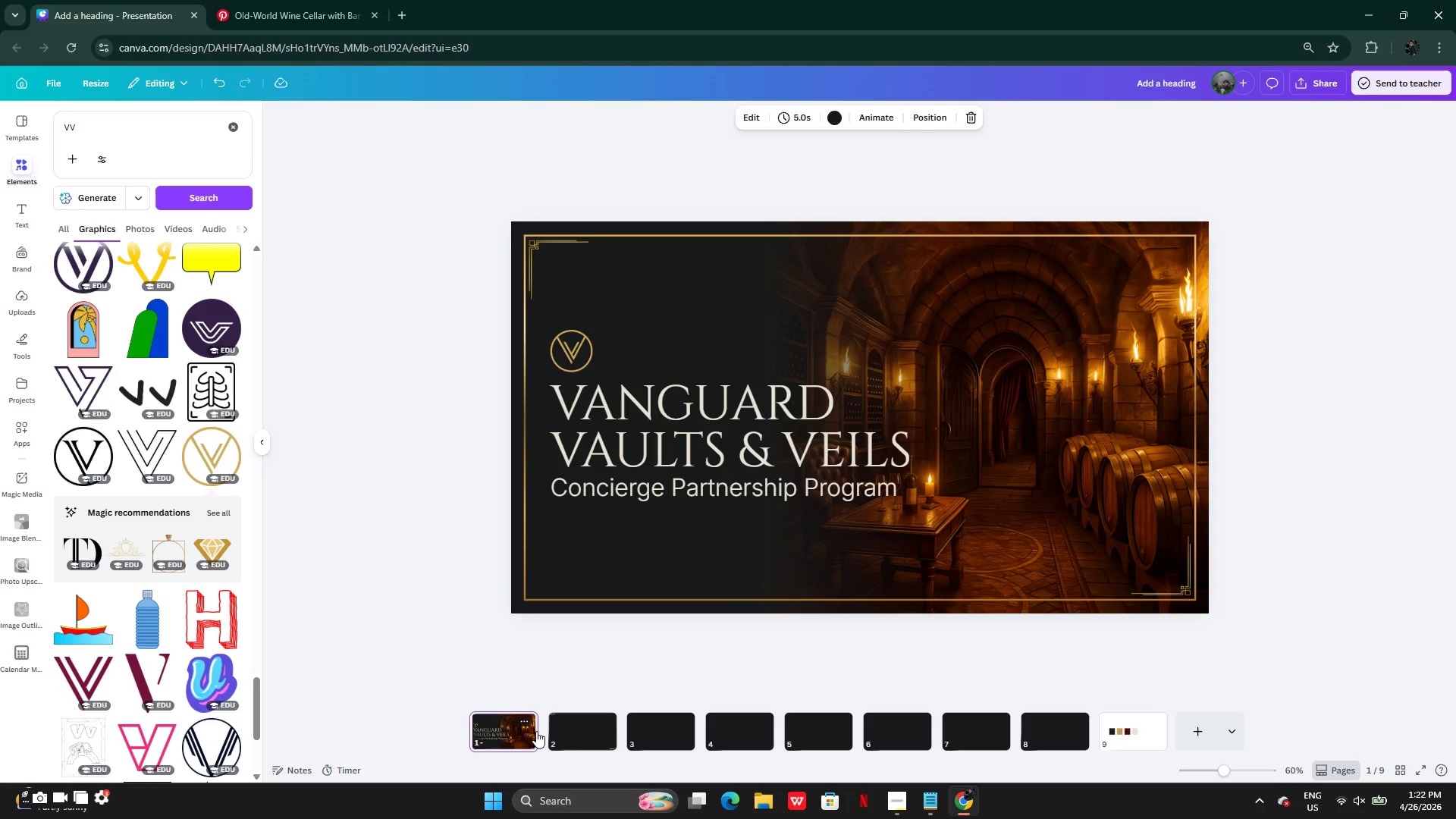 
wait(30.02)
 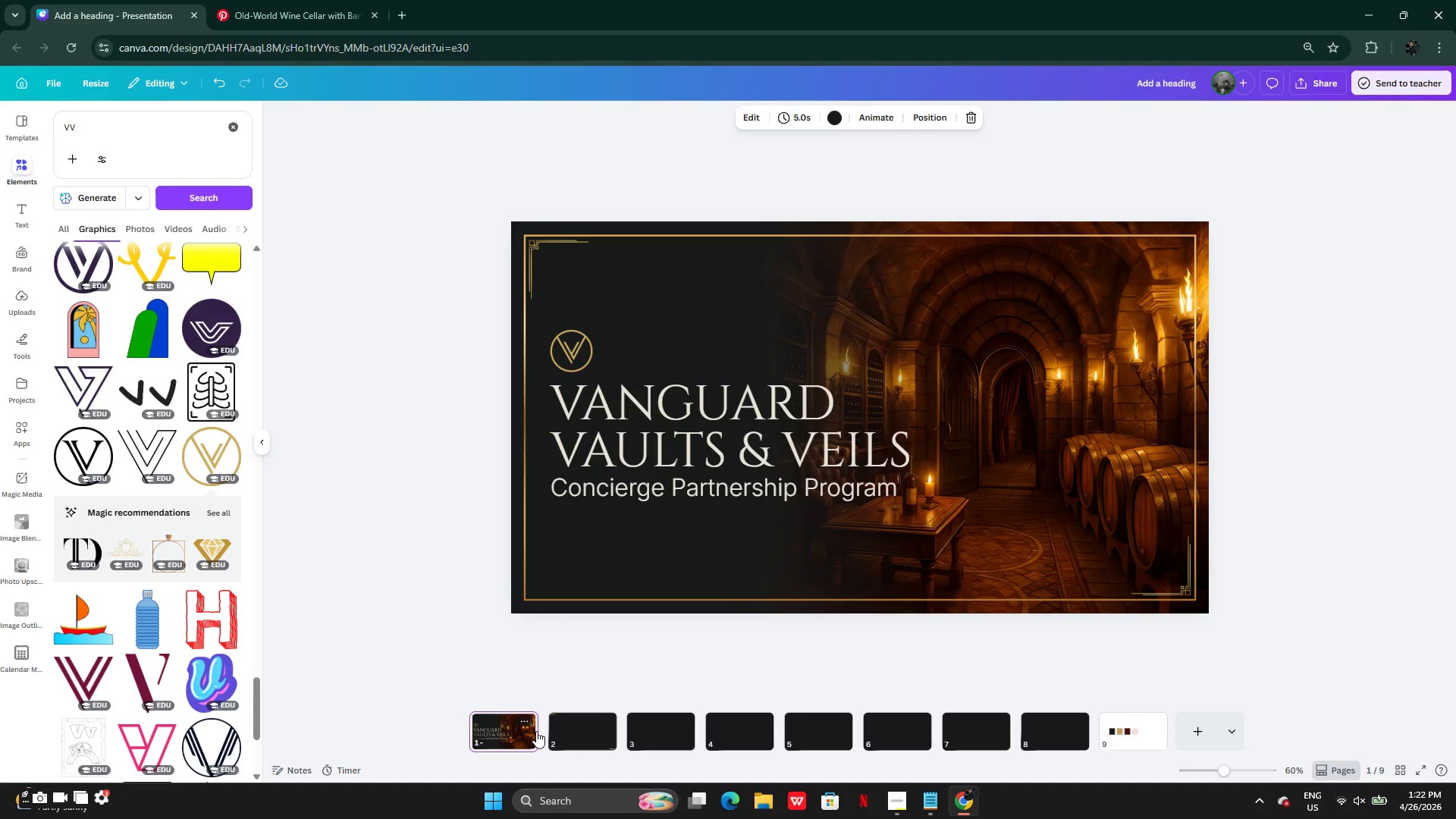 
double_click([968, 802])
 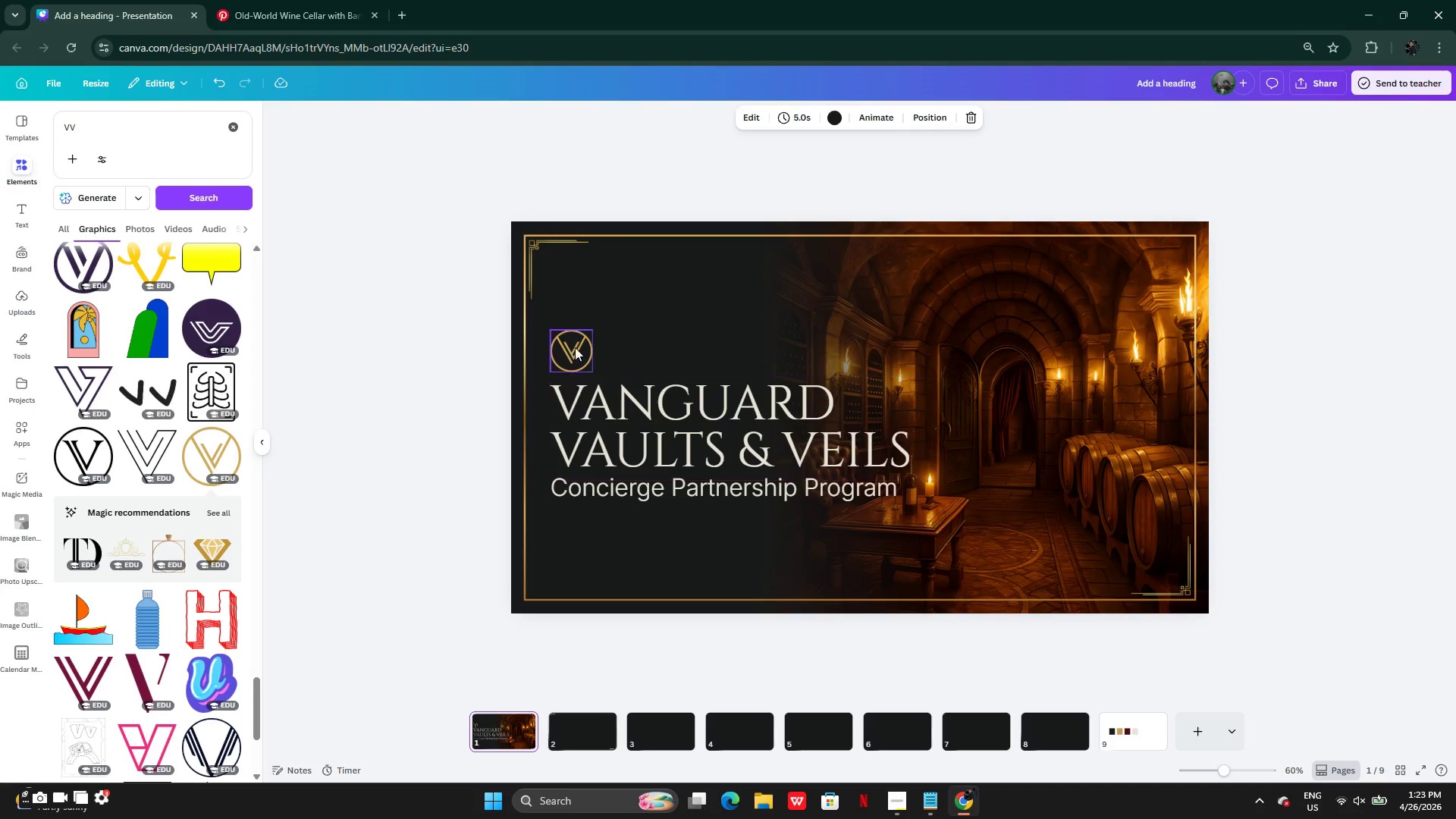 
left_click([579, 347])
 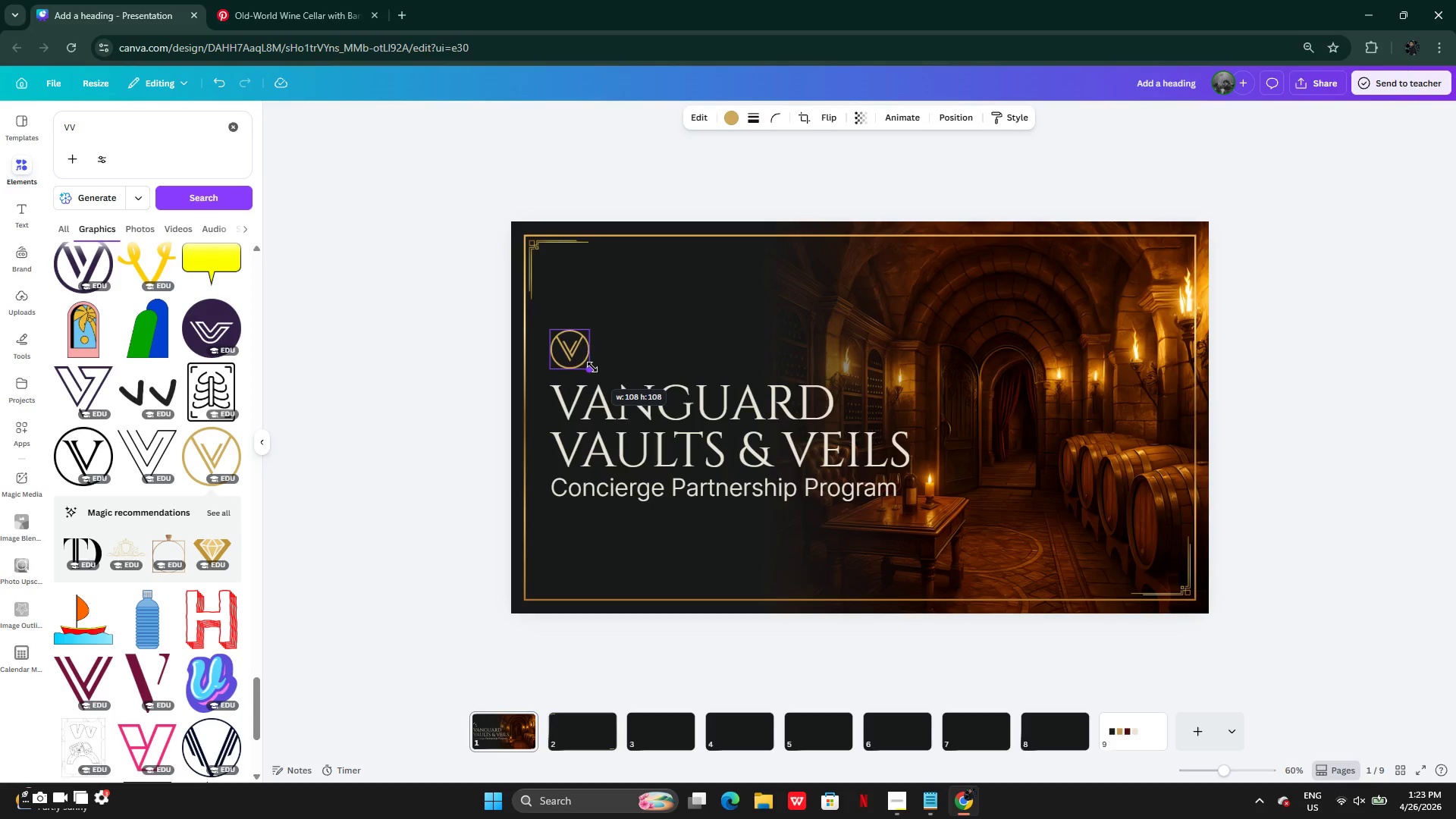 
left_click_drag(start_coordinate=[579, 354], to_coordinate=[701, 359])
 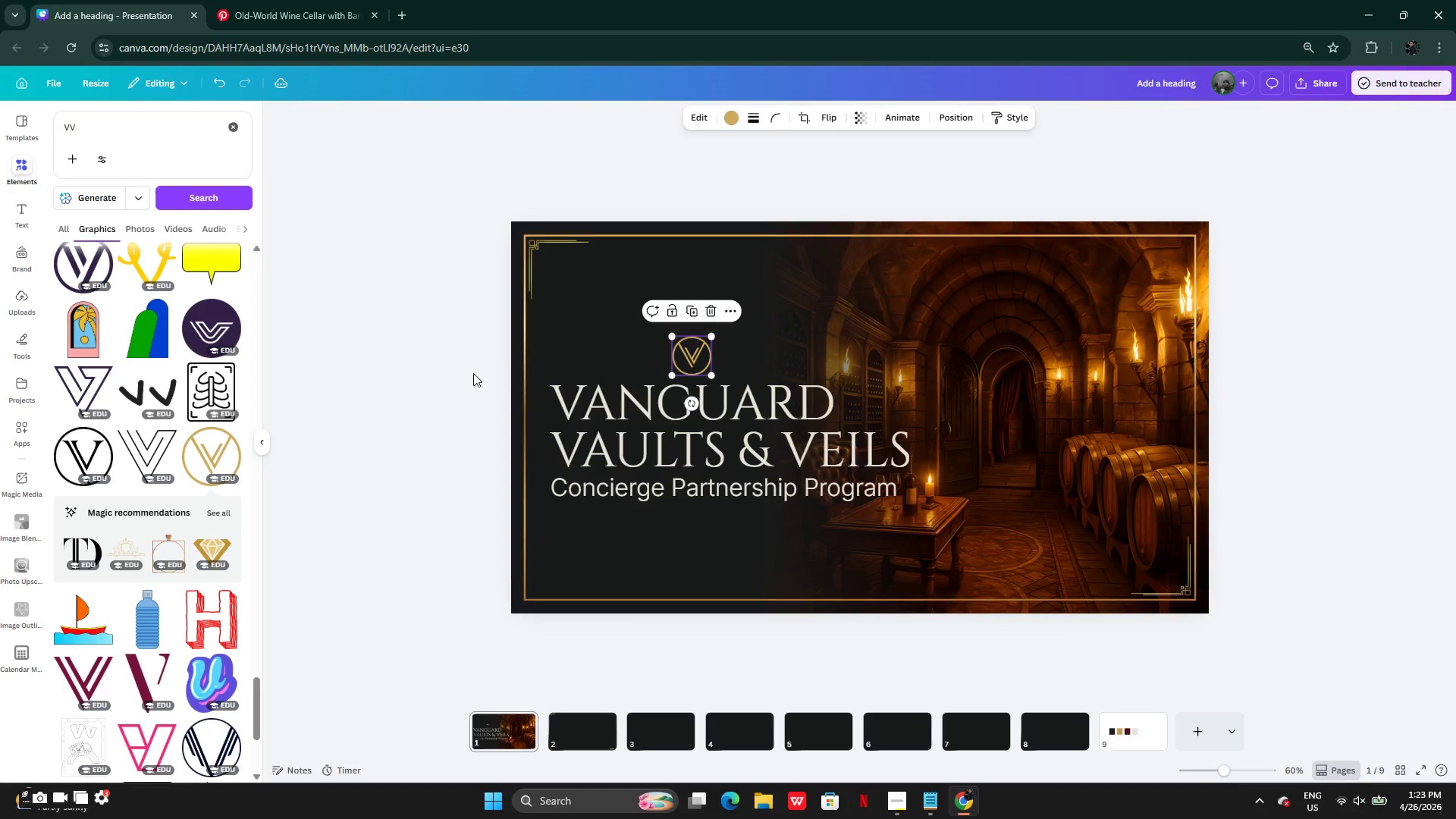 
left_click([473, 373])
 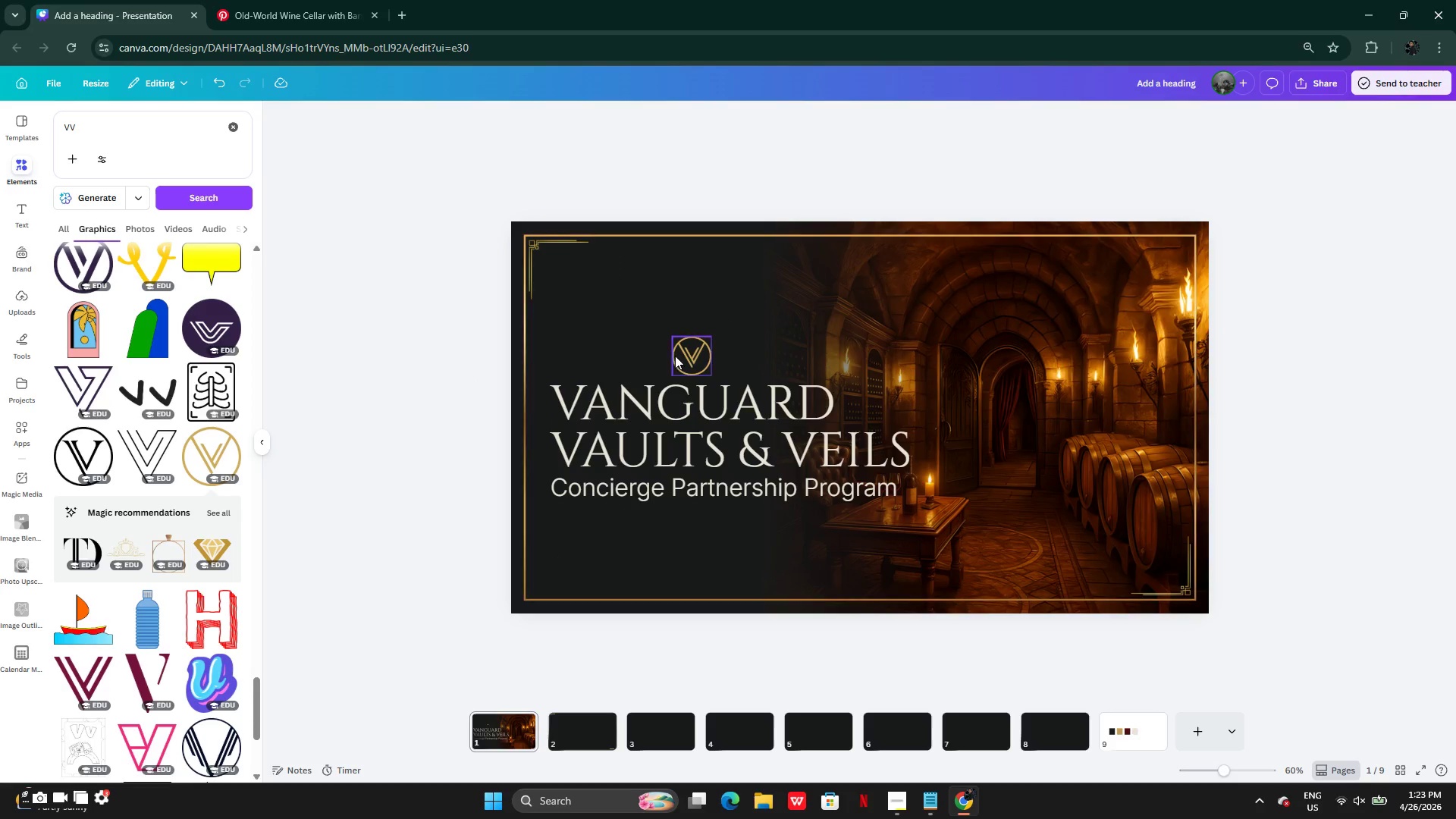 
left_click([691, 358])
 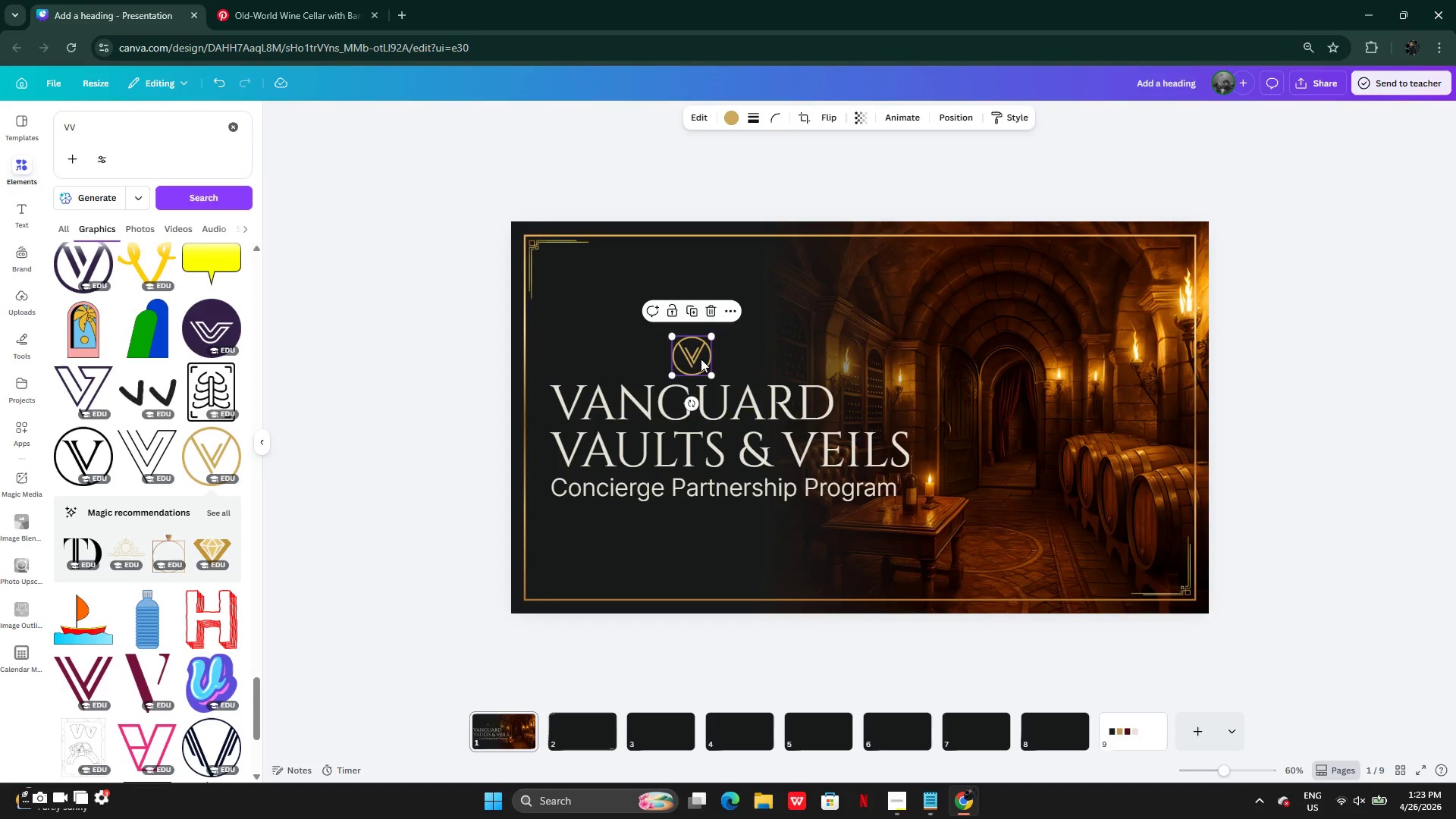 
left_click_drag(start_coordinate=[695, 357], to_coordinate=[572, 523])
 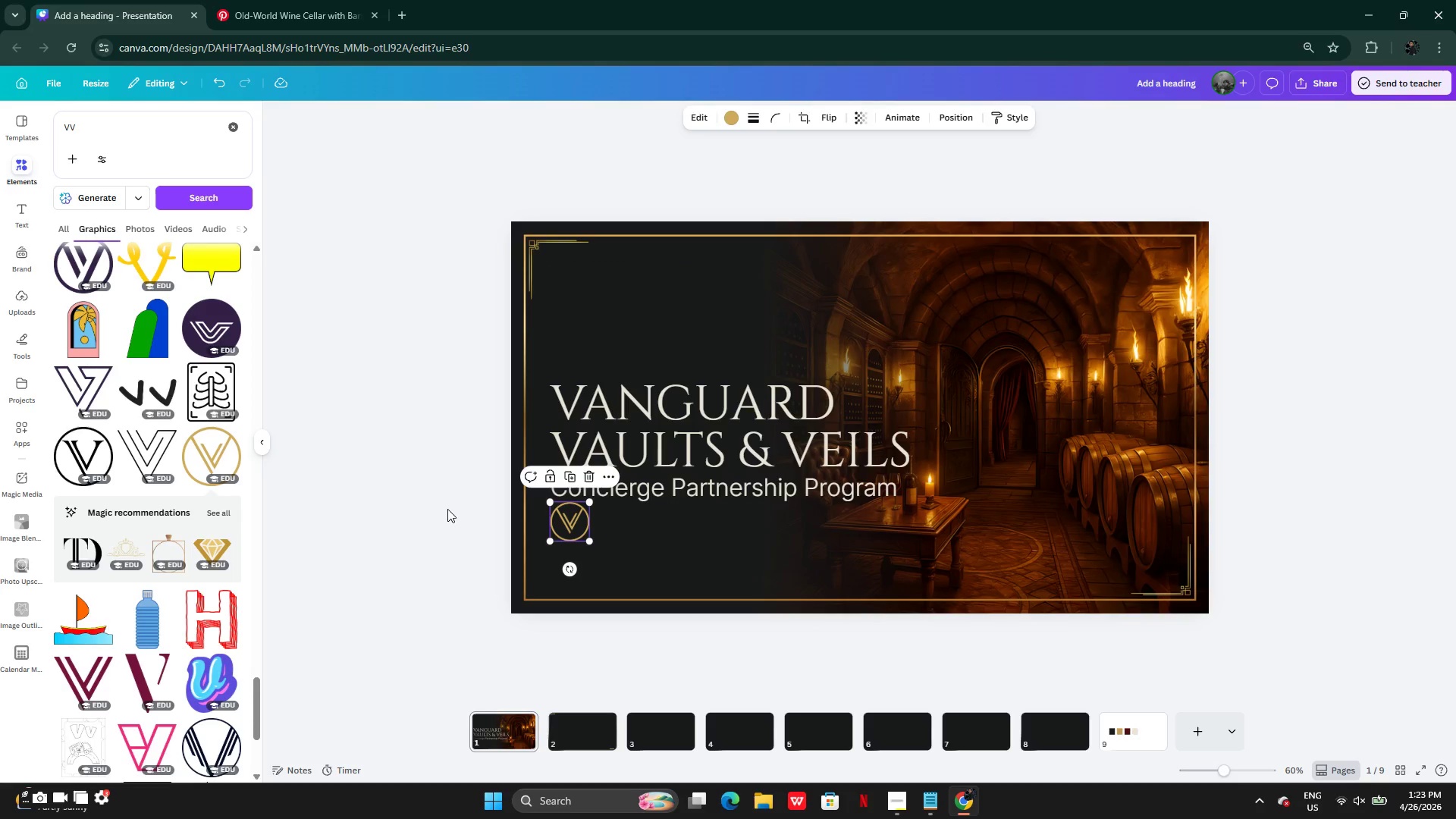 
left_click([447, 509])
 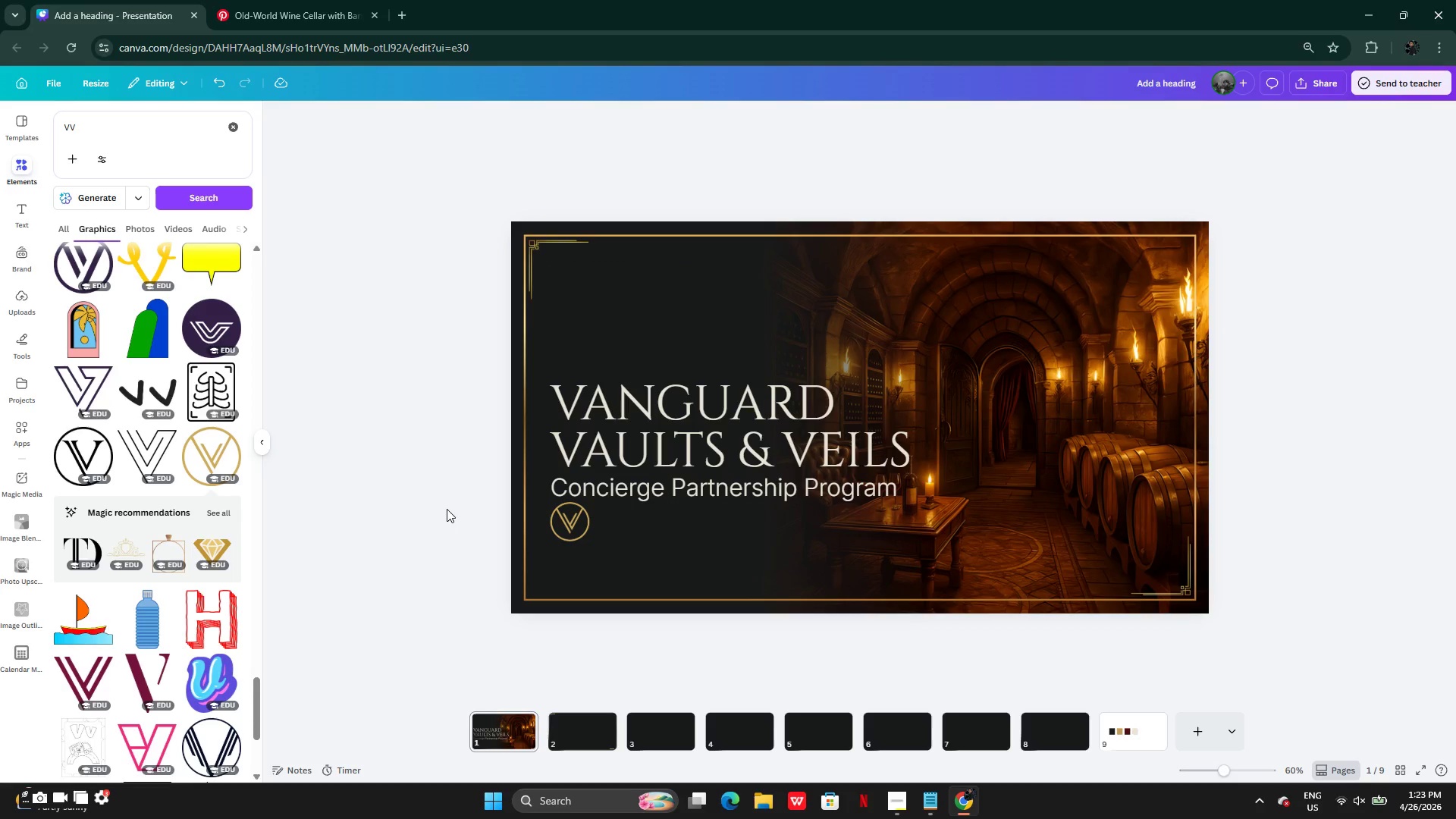 
key(Control+Z)
 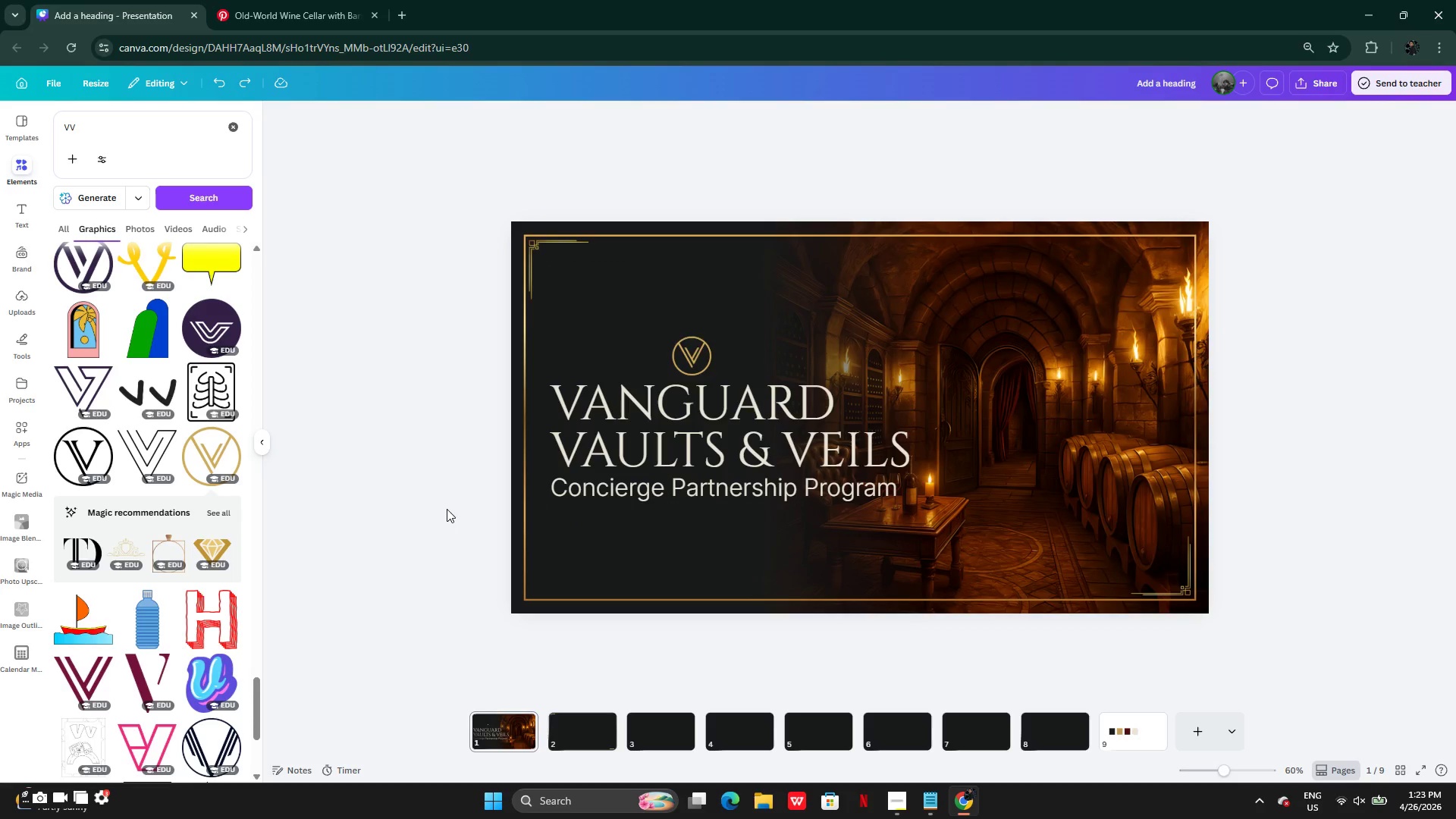 
key(Control+Z)
 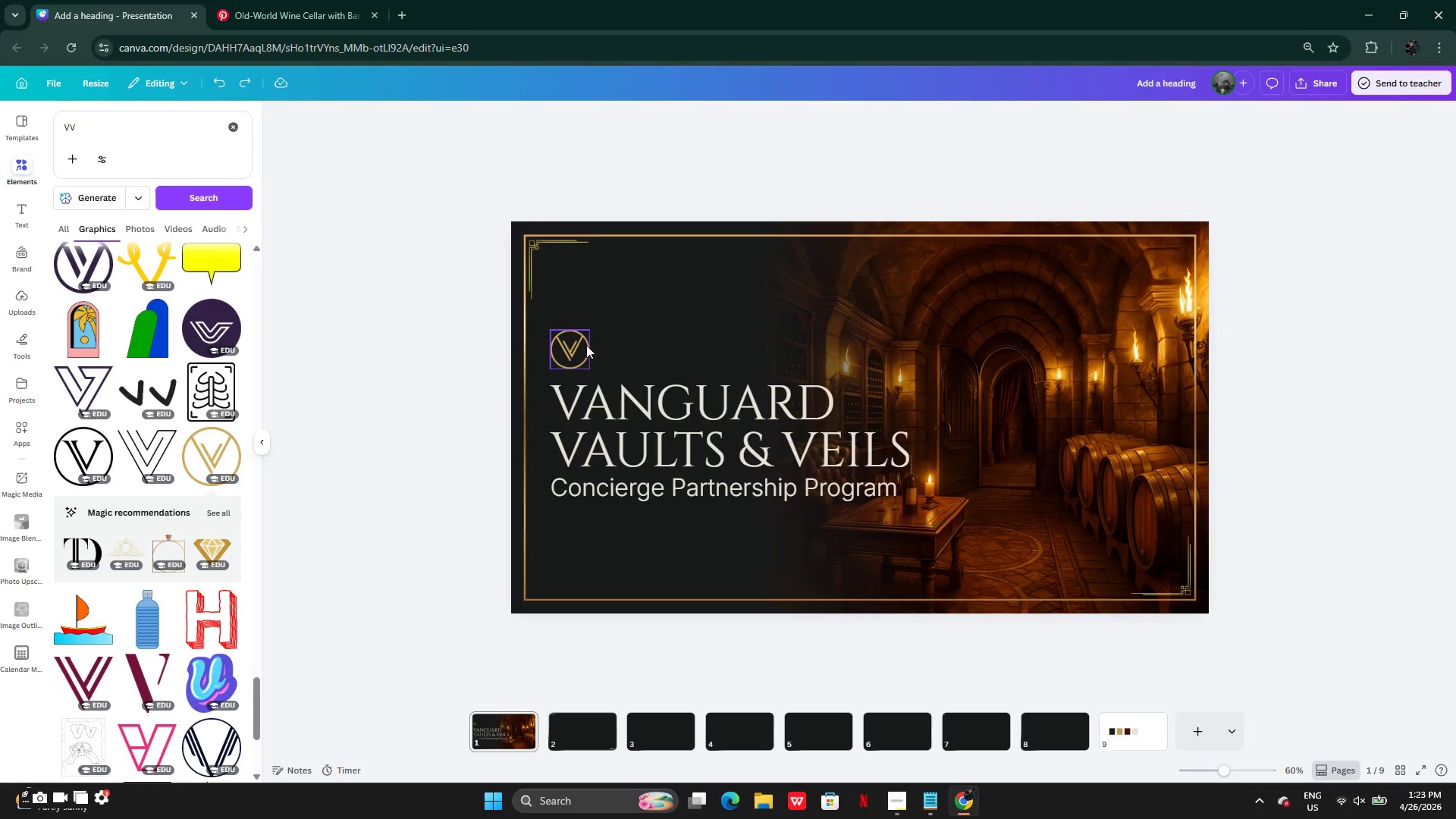 
left_click([580, 348])
 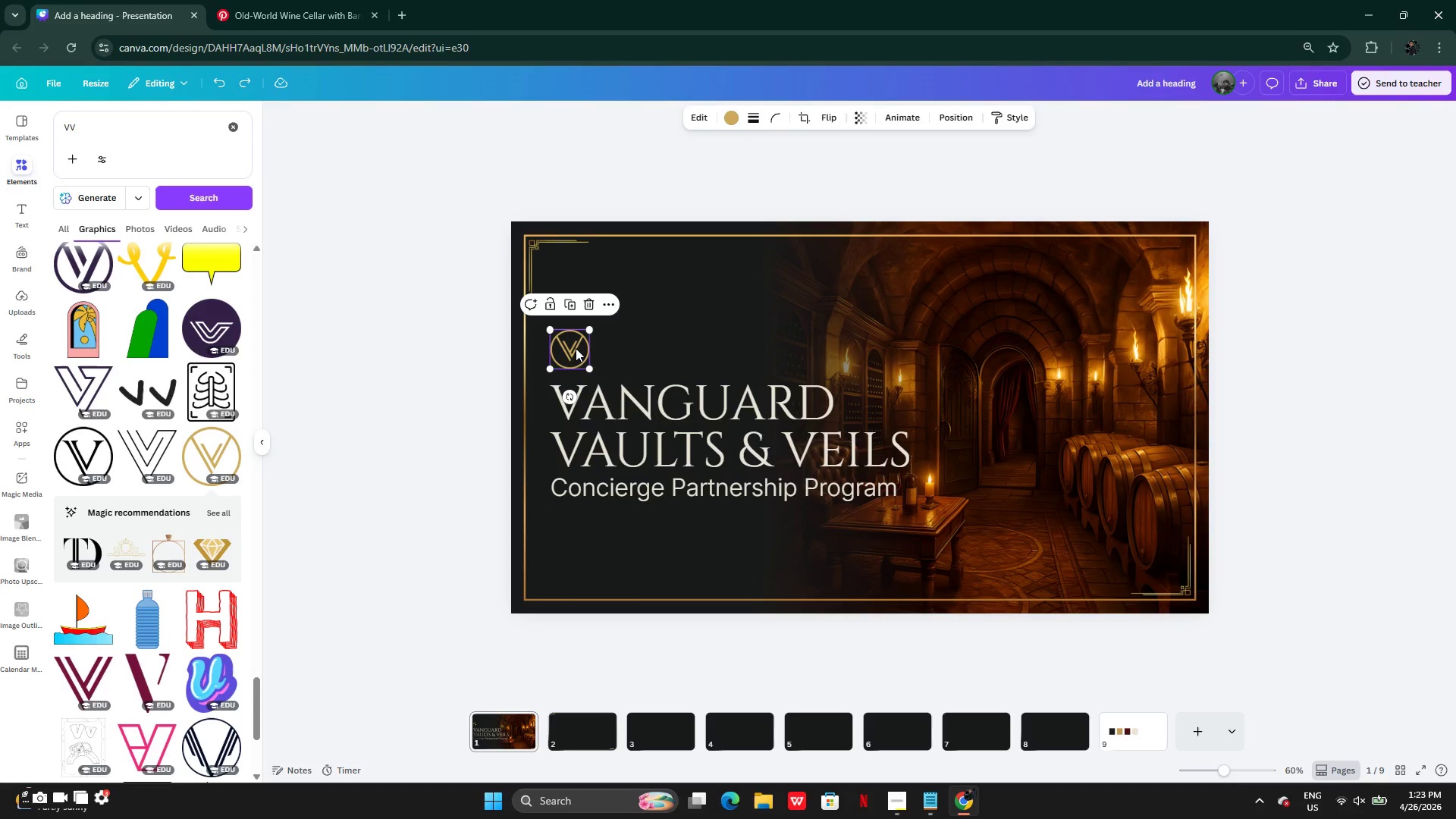 
left_click_drag(start_coordinate=[576, 348], to_coordinate=[576, 355])
 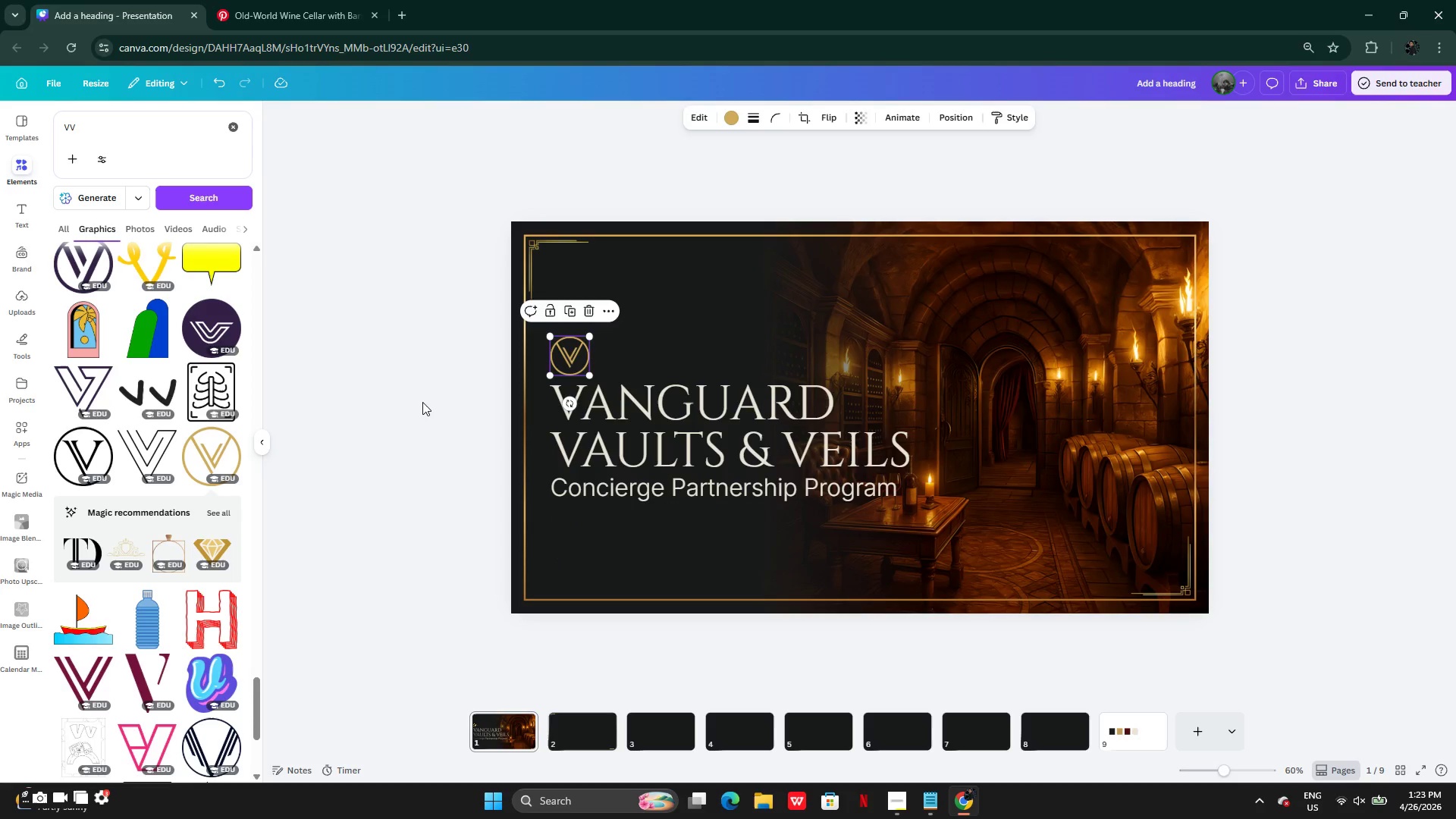 
left_click([422, 402])
 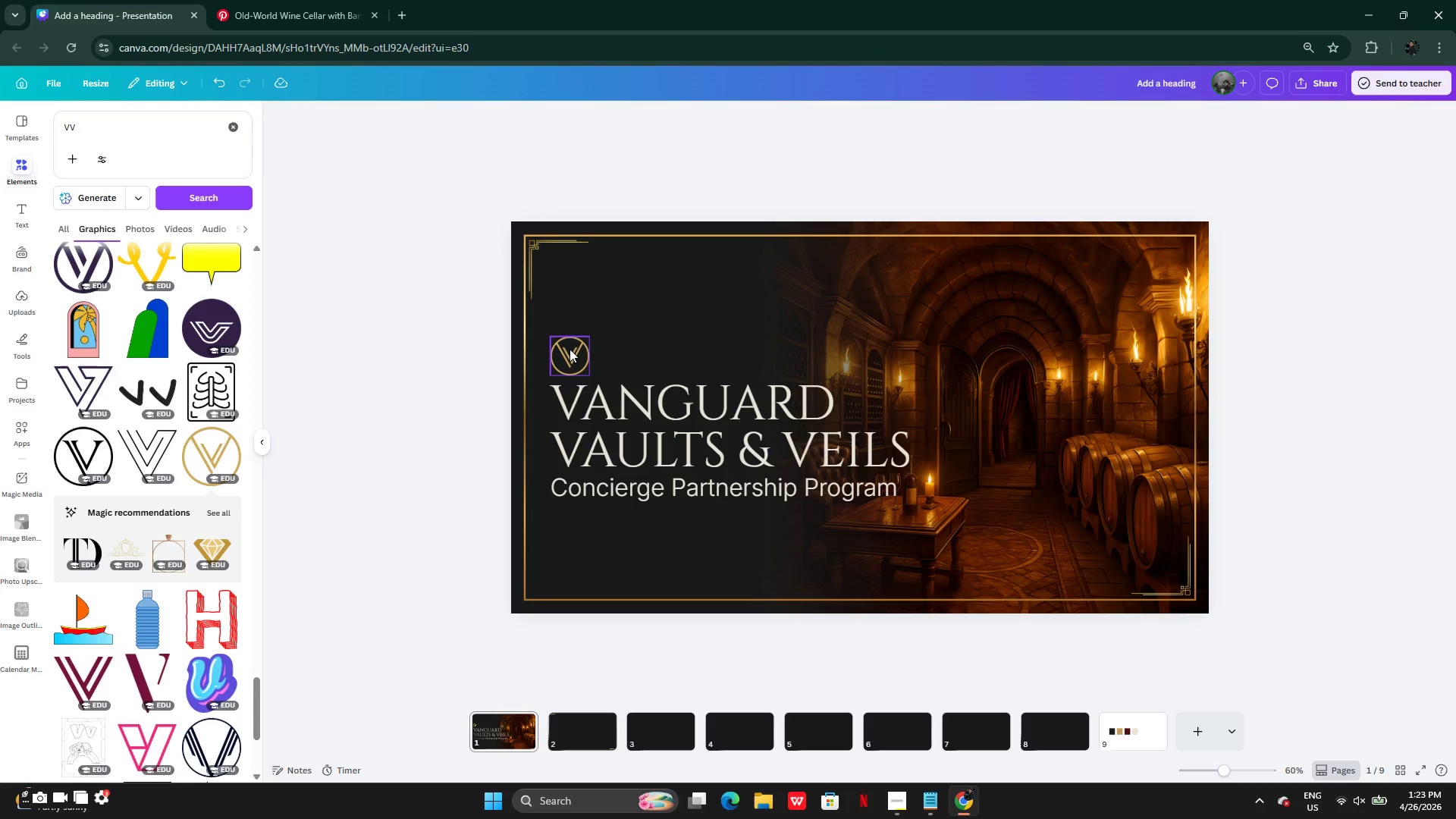 
left_click([561, 357])
 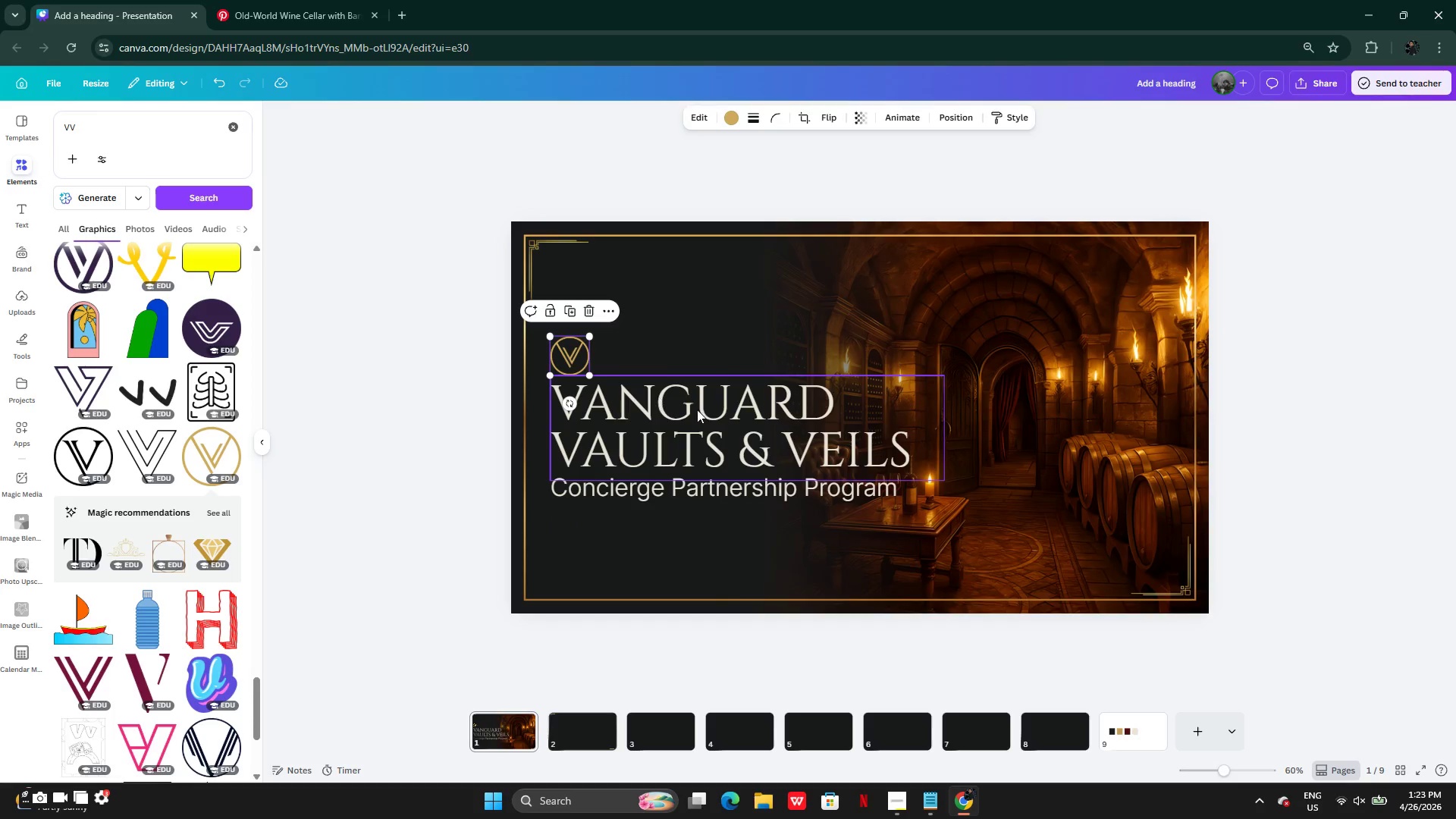 
hold_key(key=CapsLock, duration=0.48)
 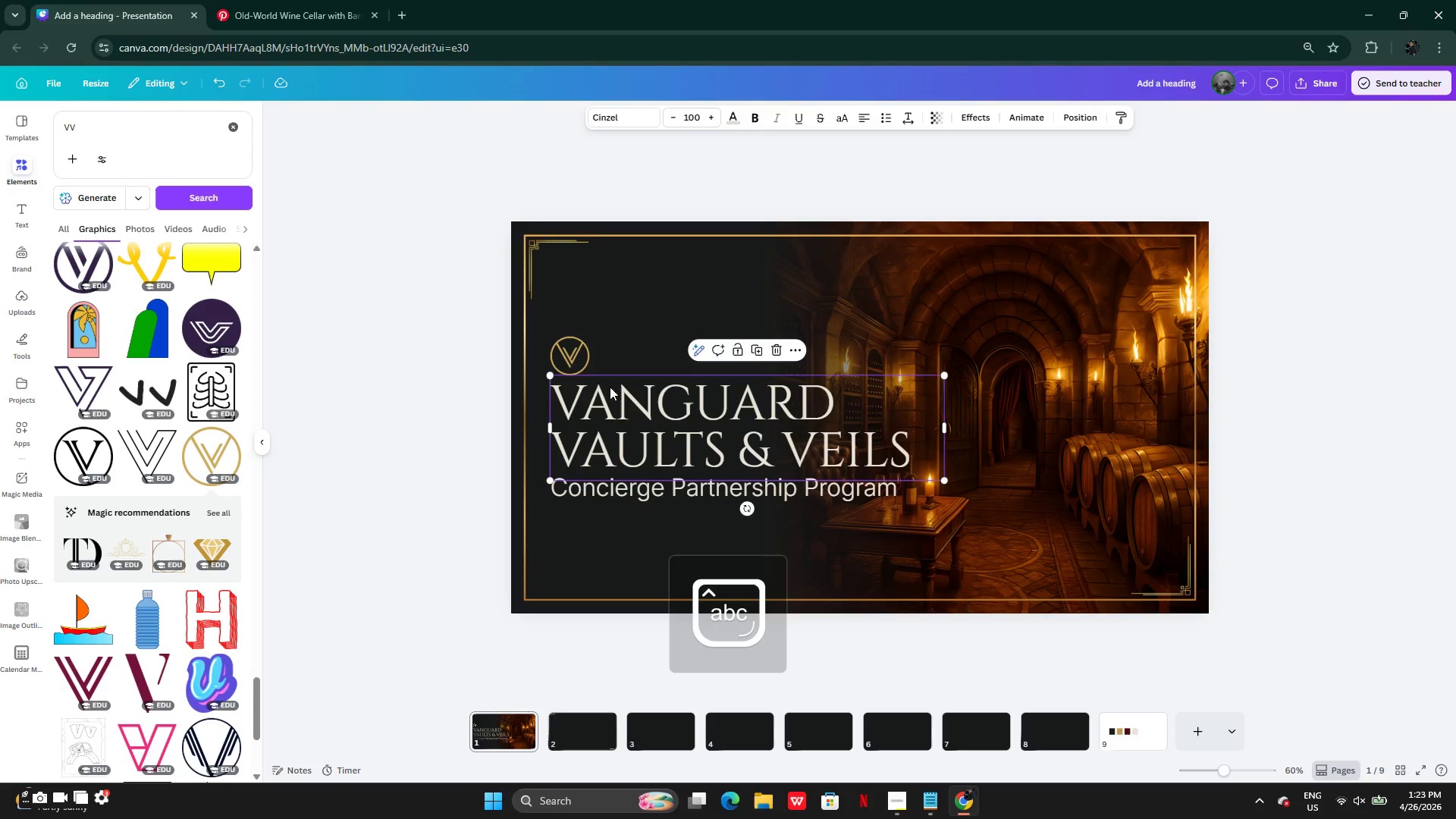 
left_click([700, 413])
 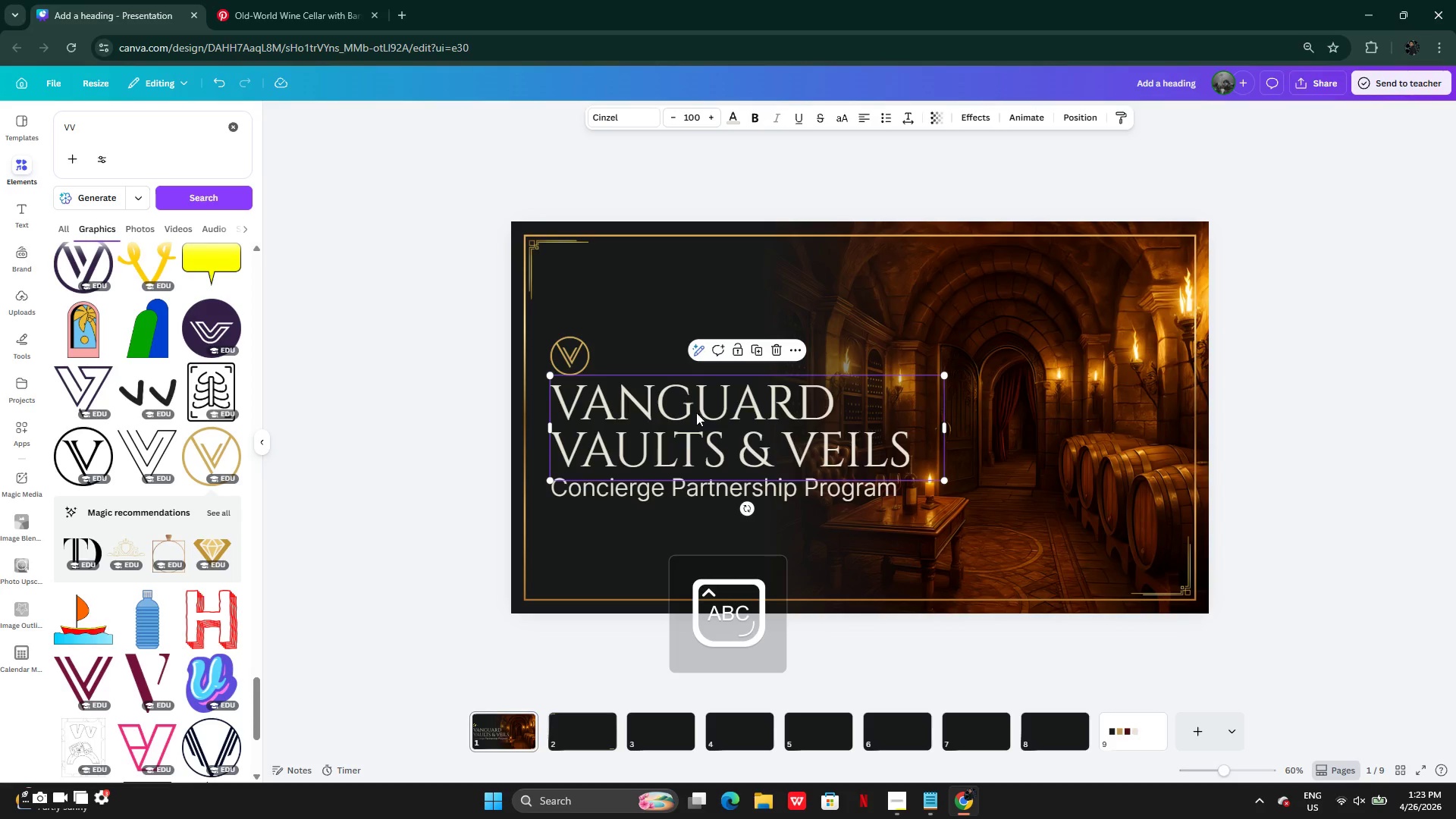 
key(CapsLock)
 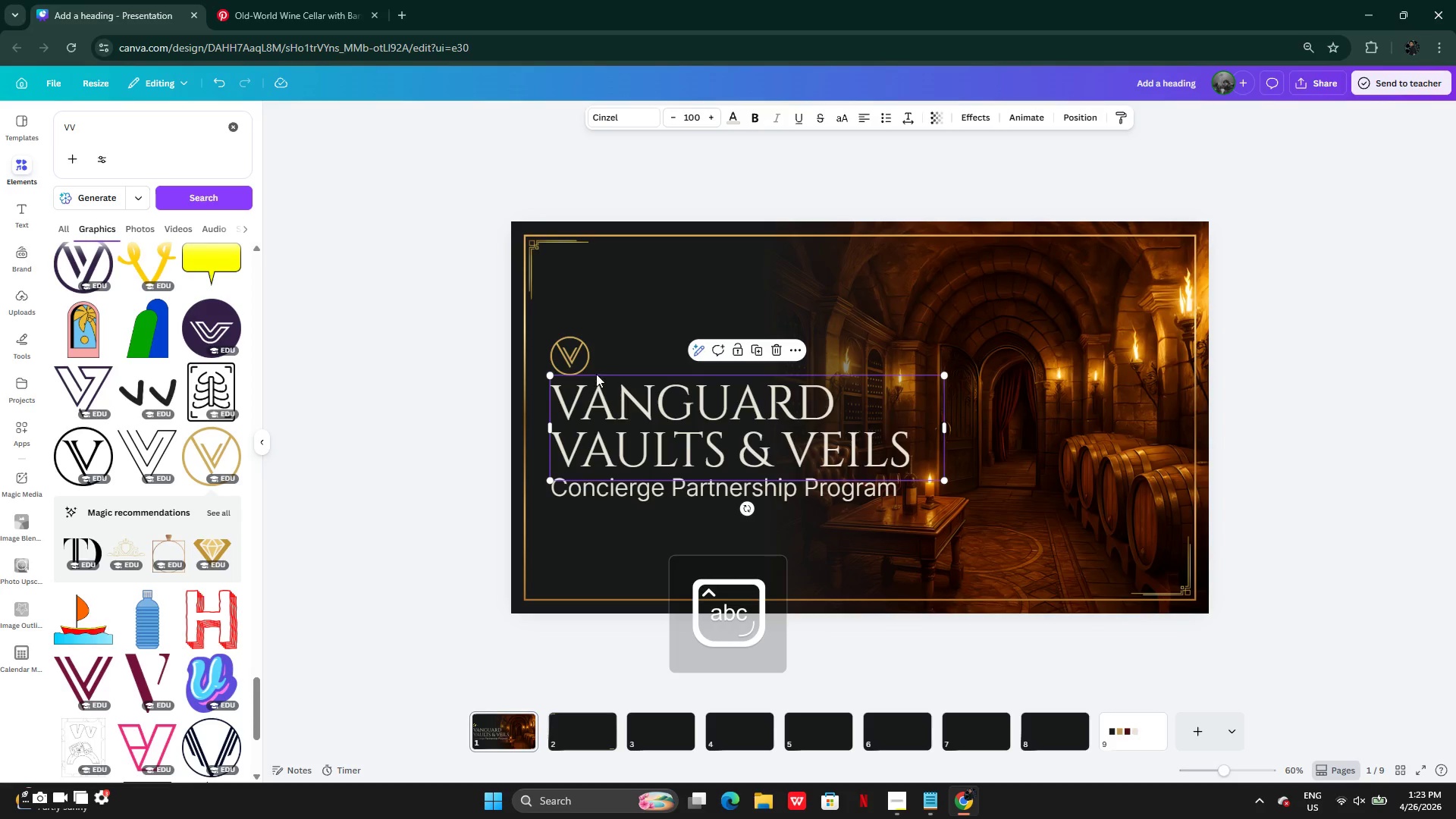 
hold_key(key=ShiftLeft, duration=1.14)
left_click([596, 492])
 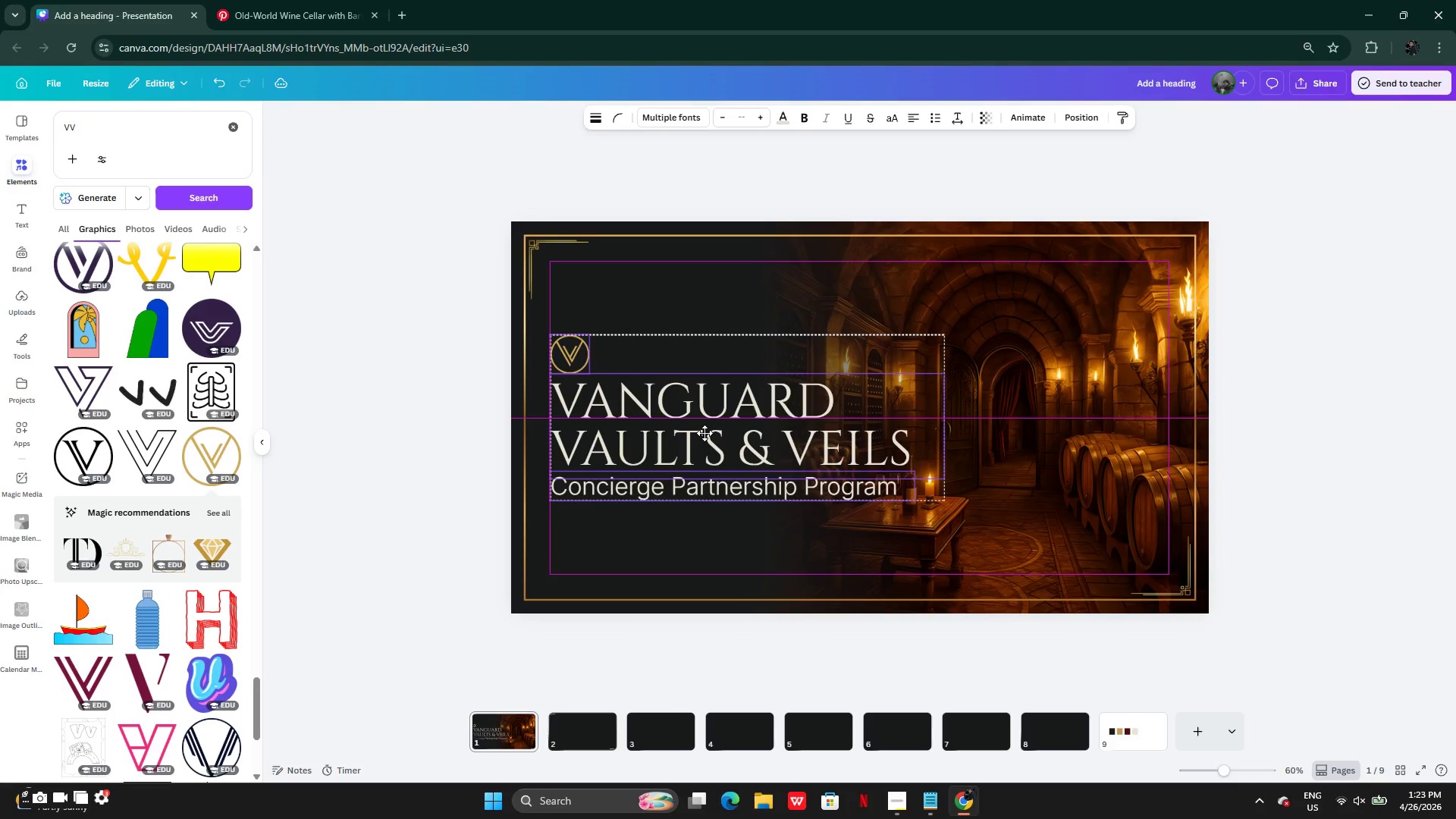 
wait(5.33)
 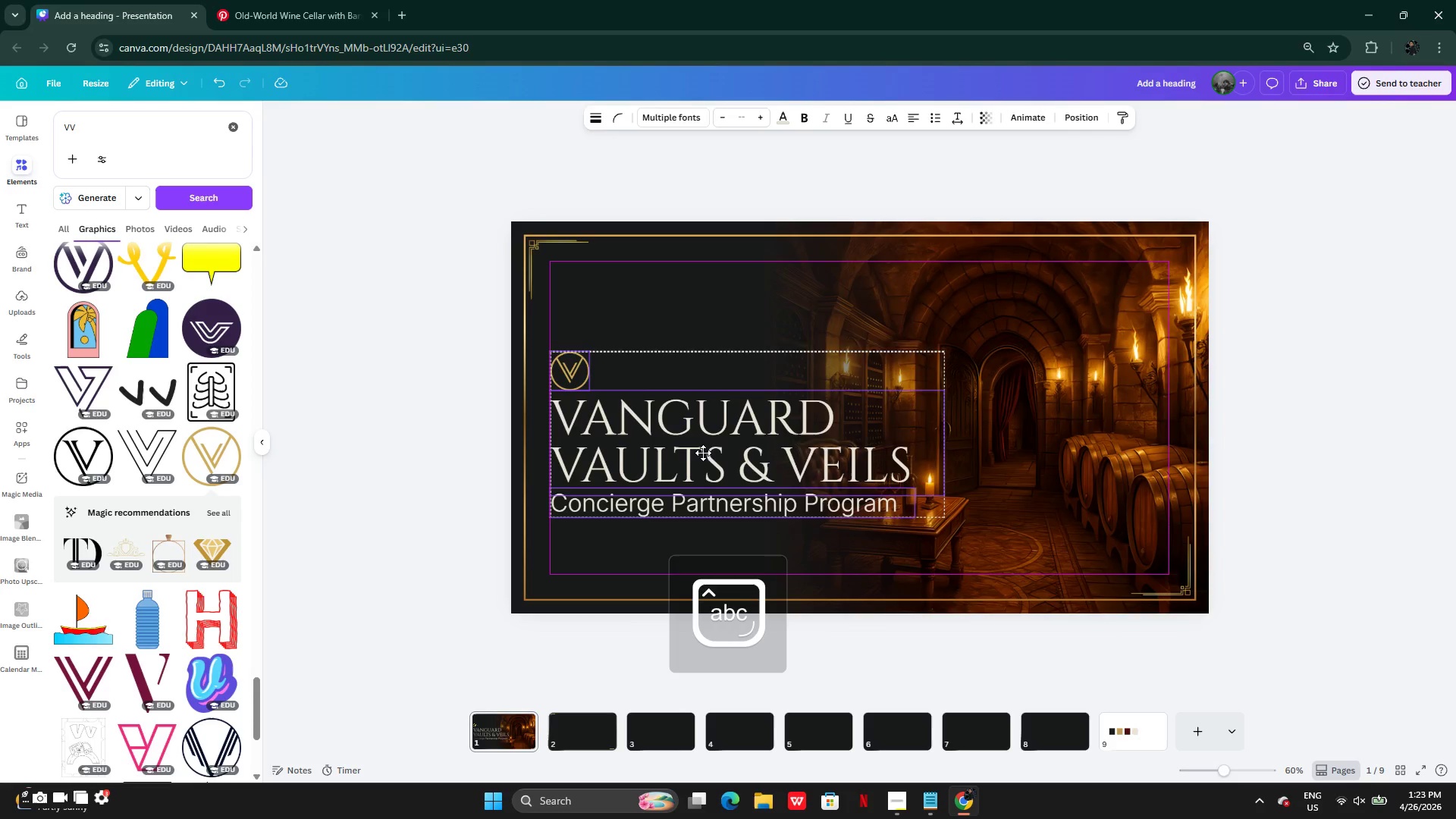 
left_click([383, 463])
 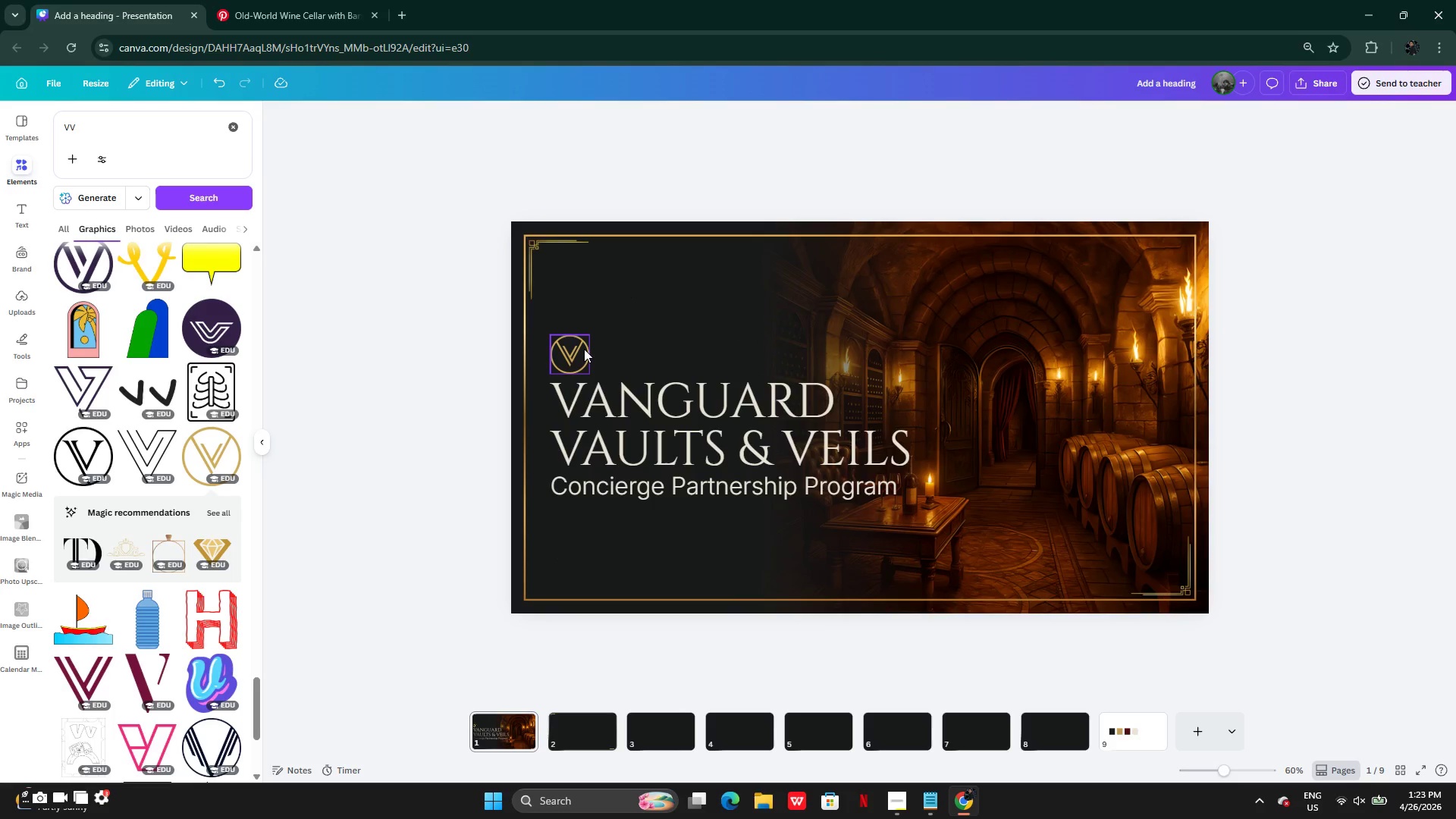 
wait(8.03)
 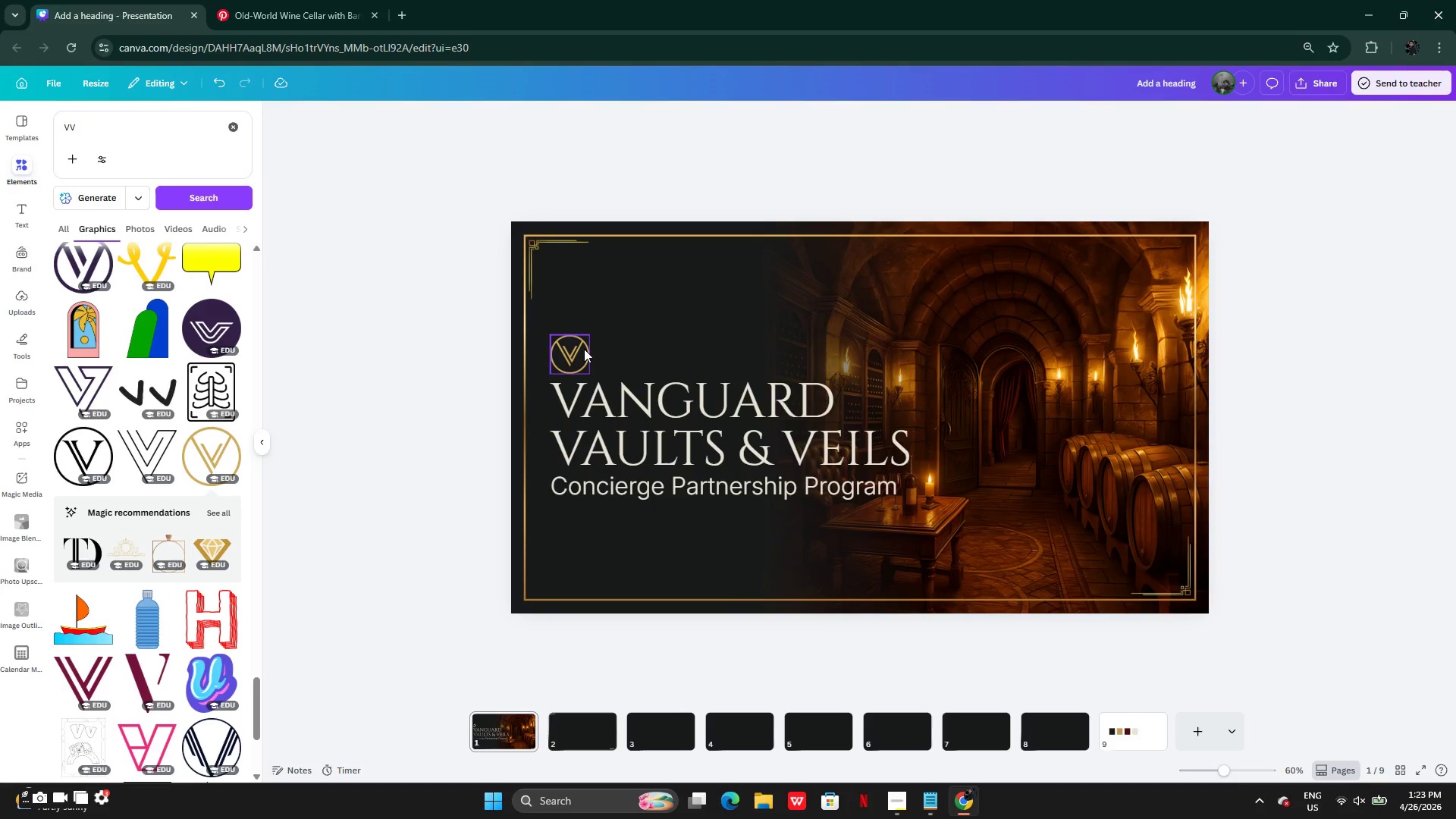 
left_click([689, 437])
 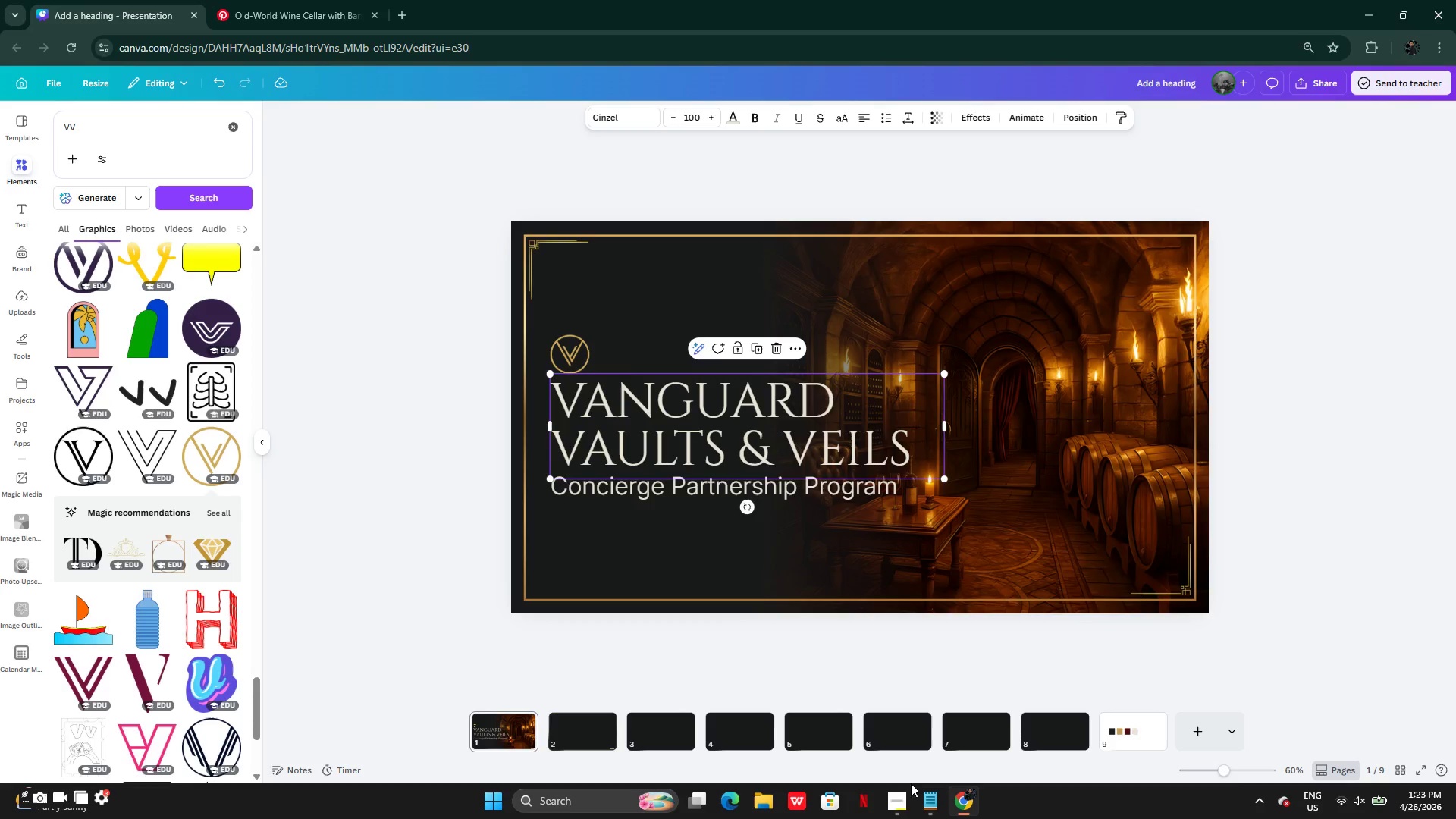 
left_click([899, 796])